 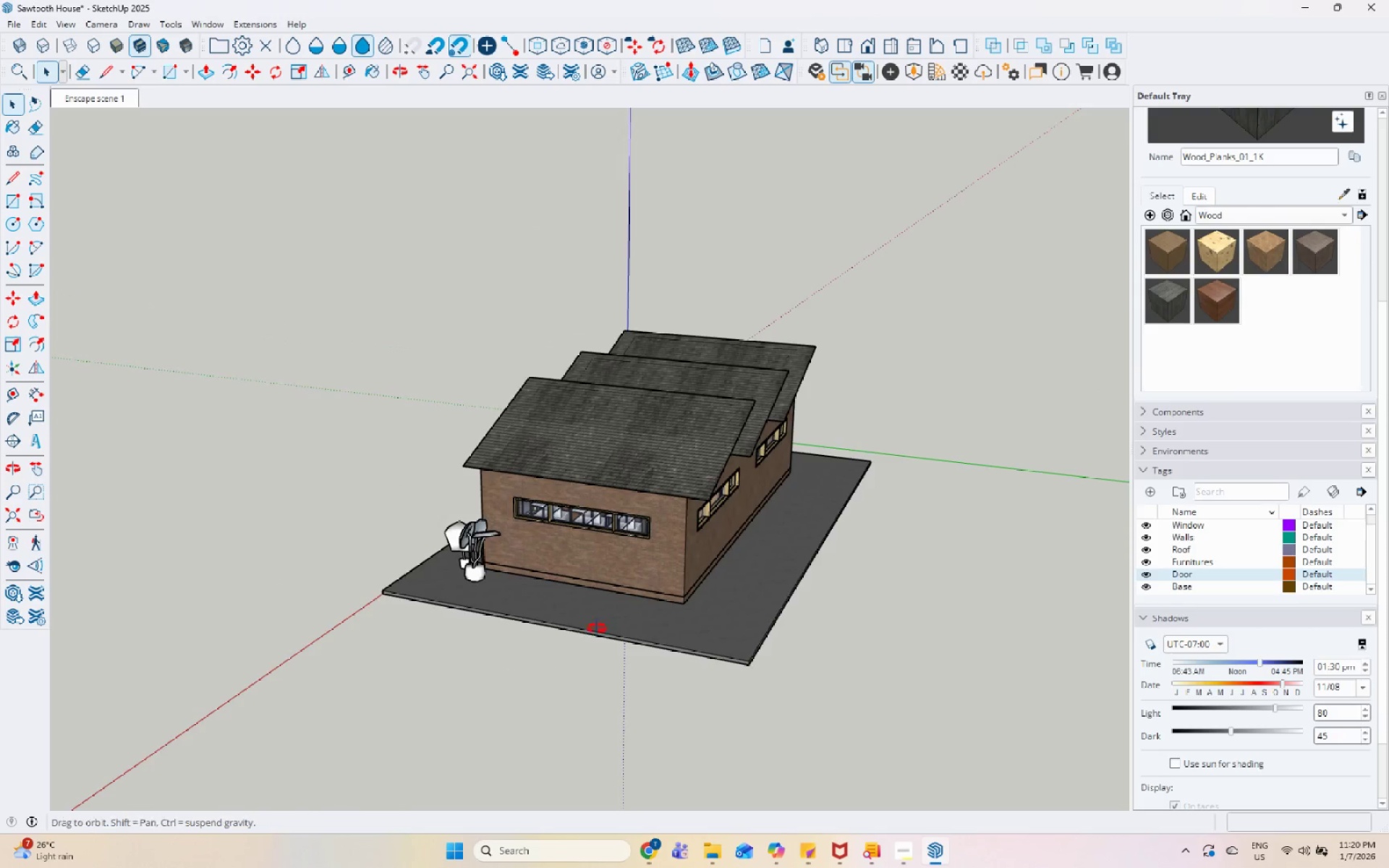 
scroll: coordinate [540, 469], scroll_direction: up, amount: 15.0
 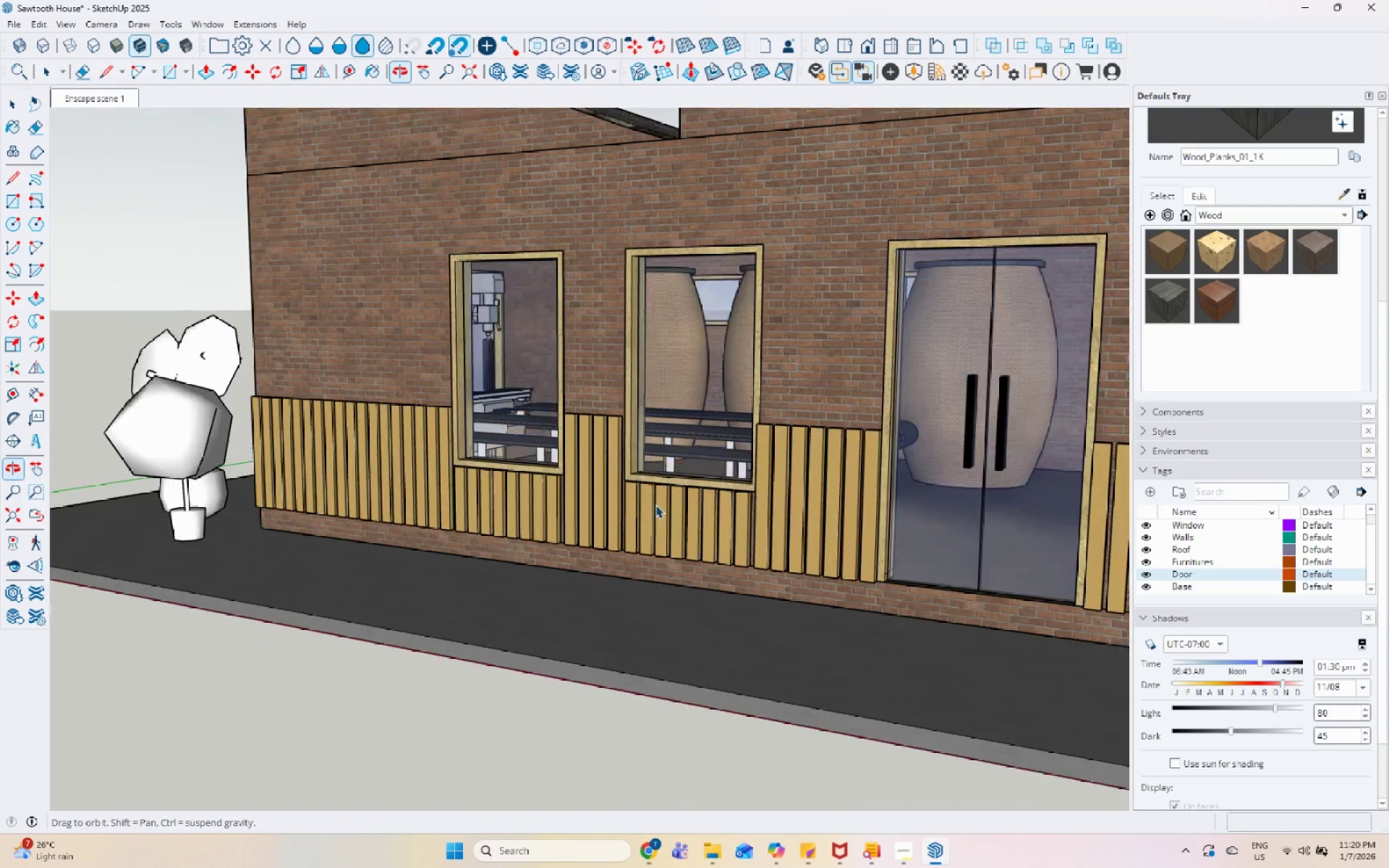 
scroll: coordinate [558, 500], scroll_direction: down, amount: 5.0
 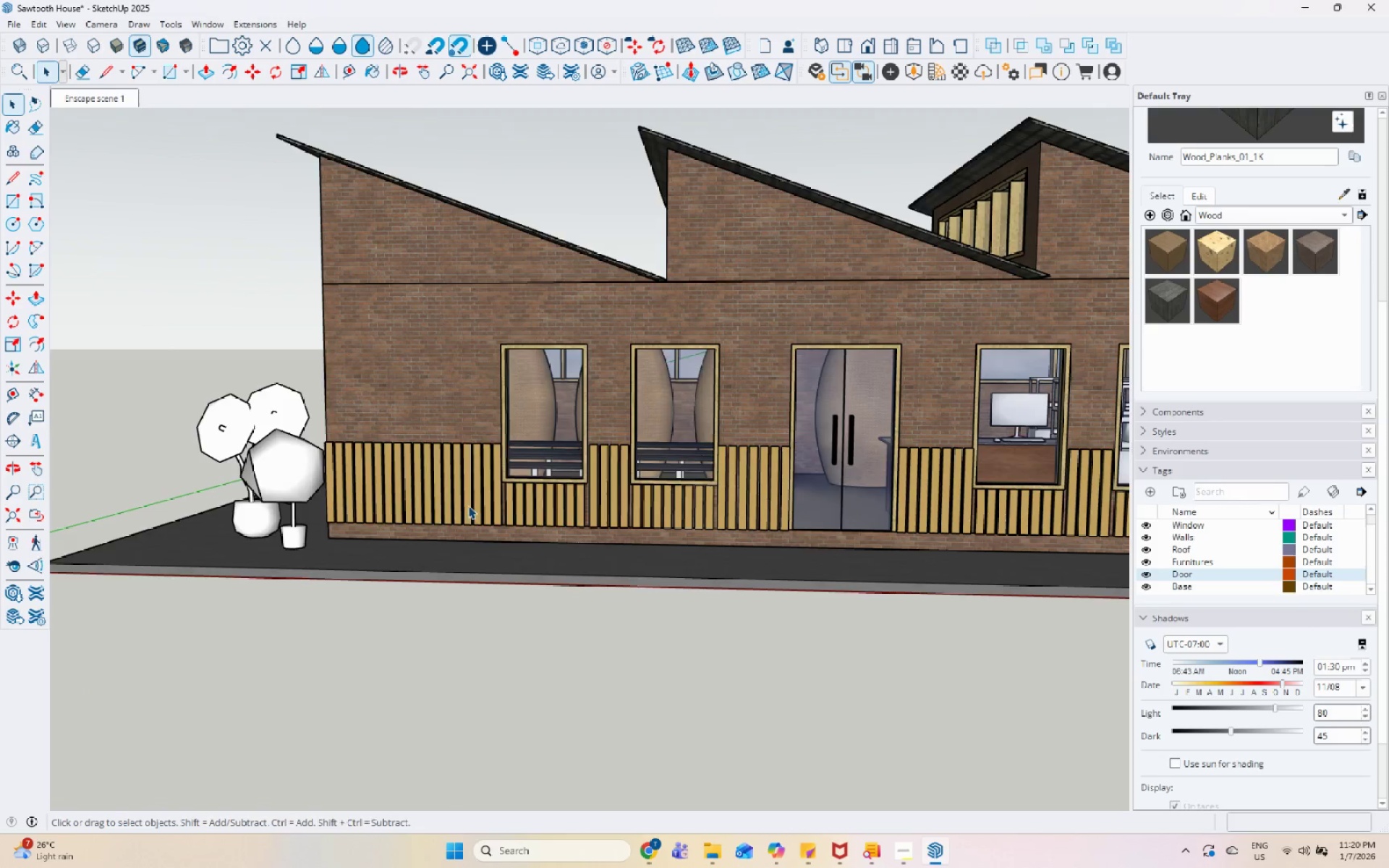 
double_click([535, 464])
 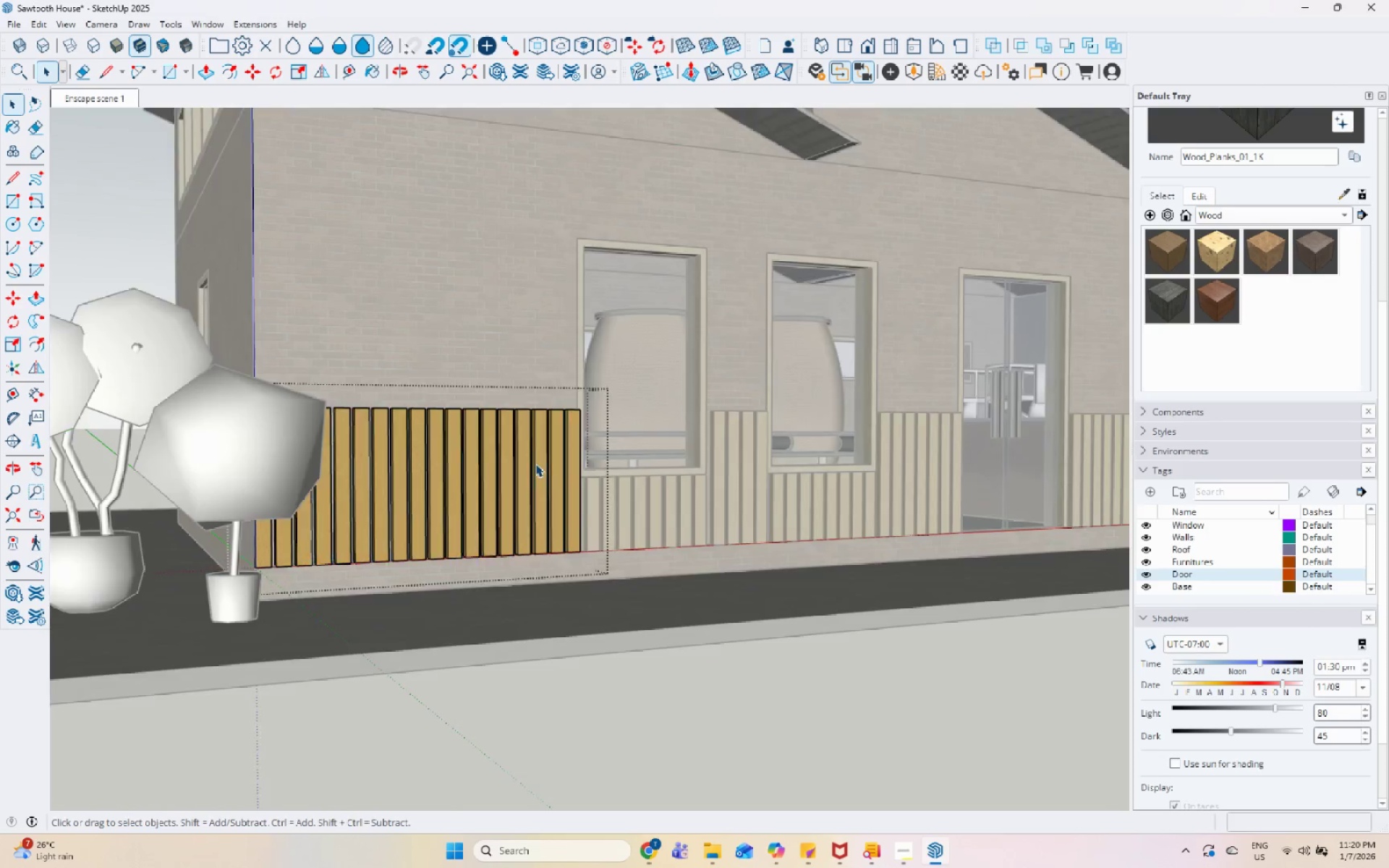 
scroll: coordinate [564, 473], scroll_direction: up, amount: 5.0
 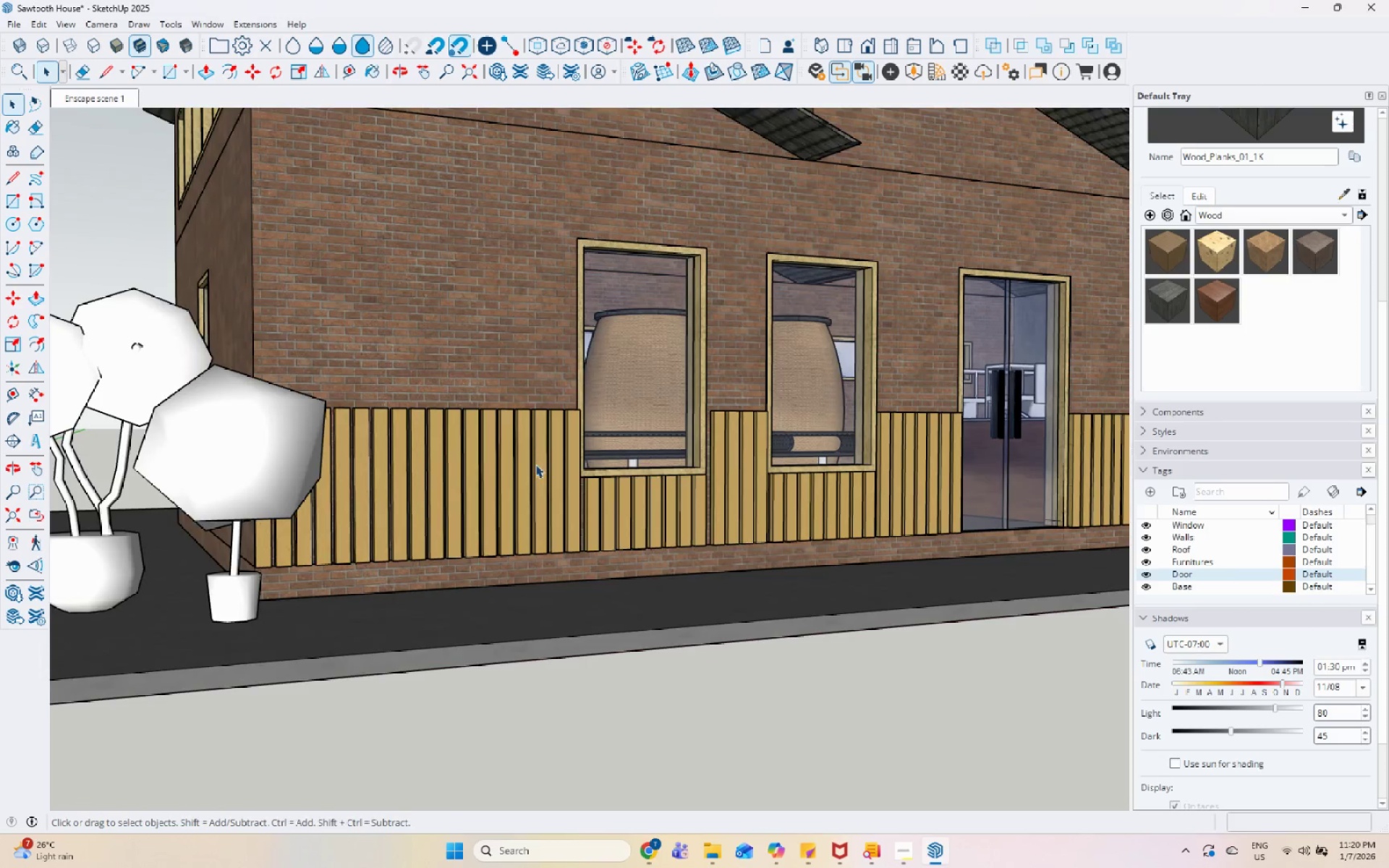 
triple_click([535, 464])
 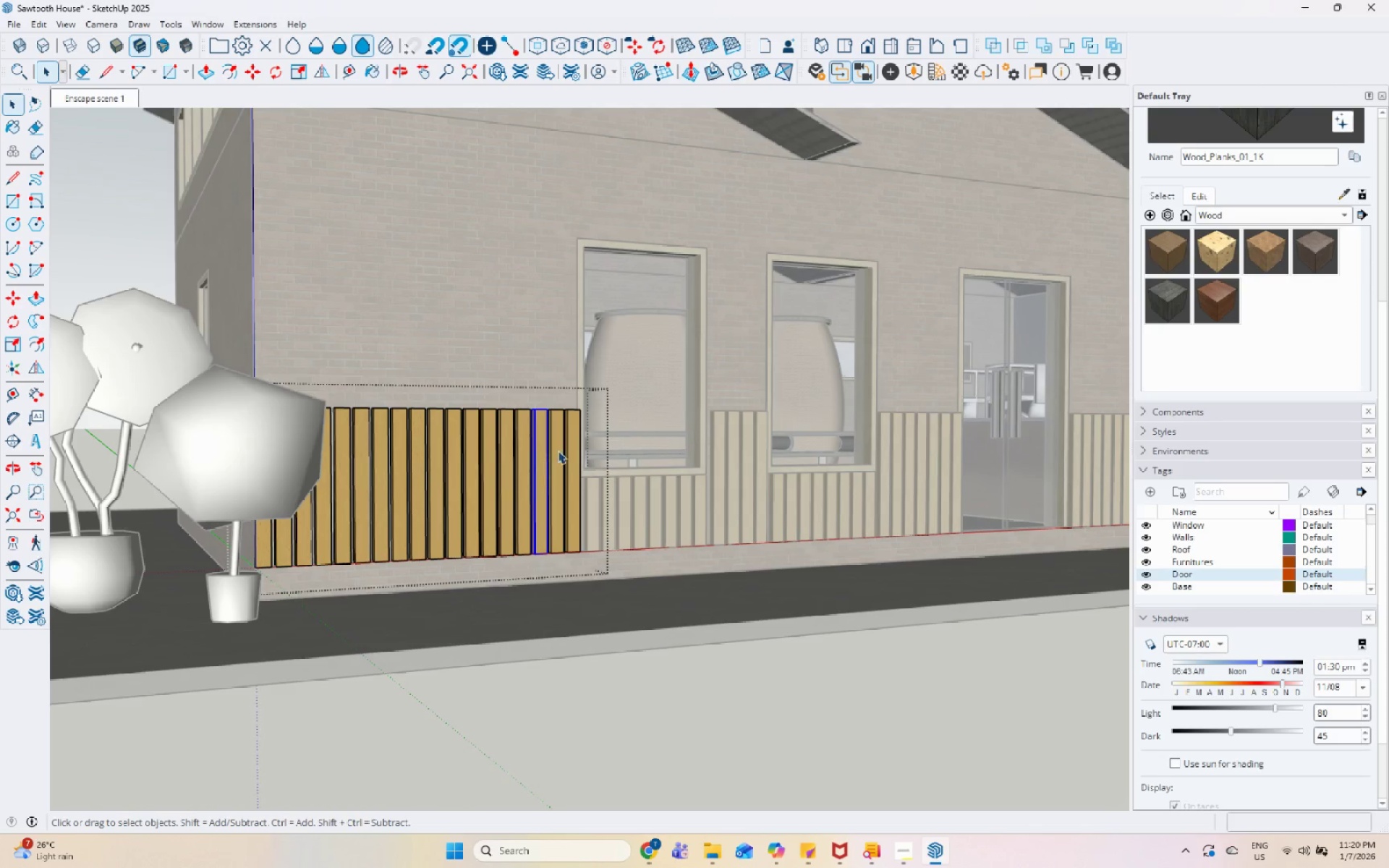 
key(Escape)
 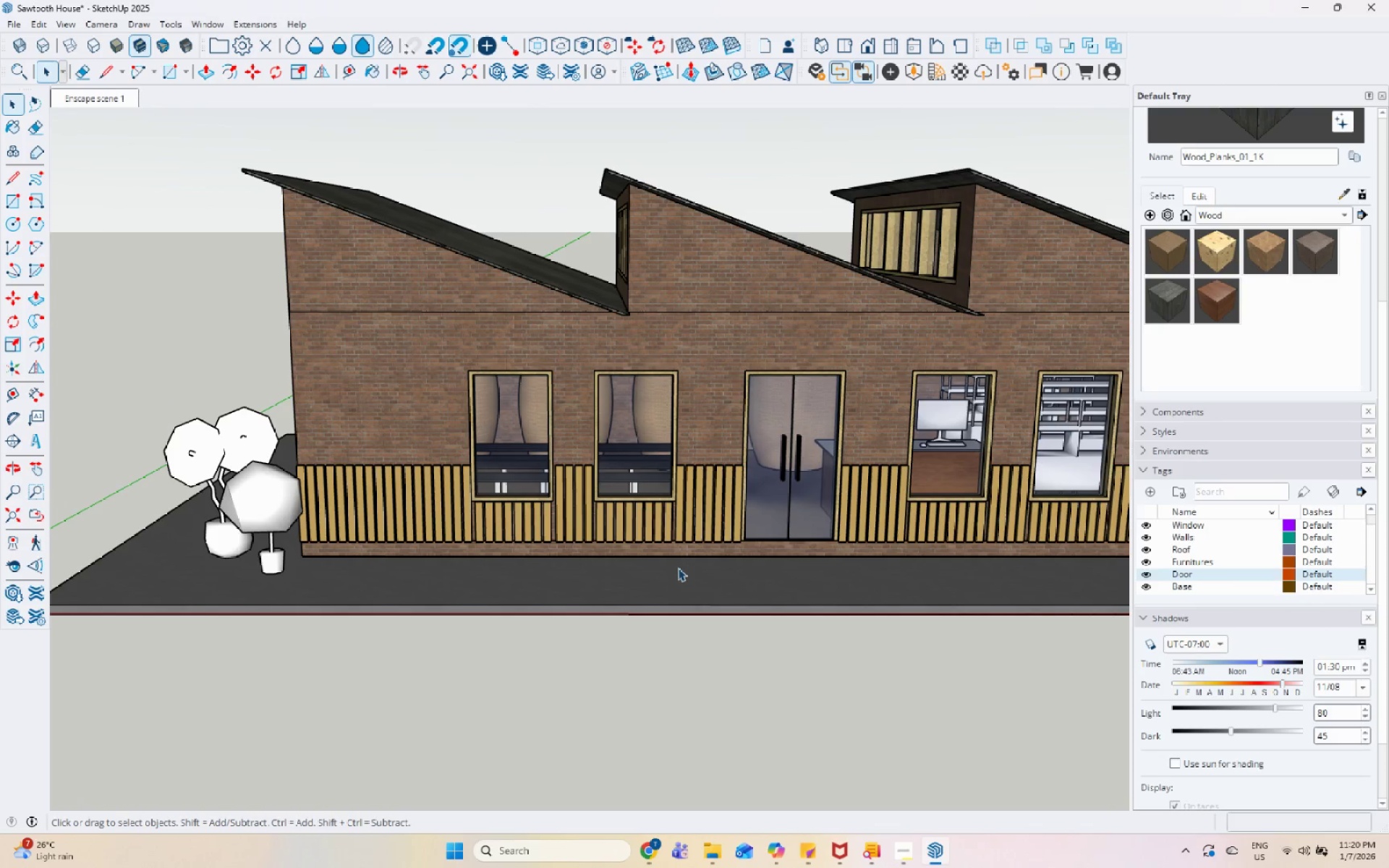 
scroll: coordinate [464, 492], scroll_direction: down, amount: 12.0
 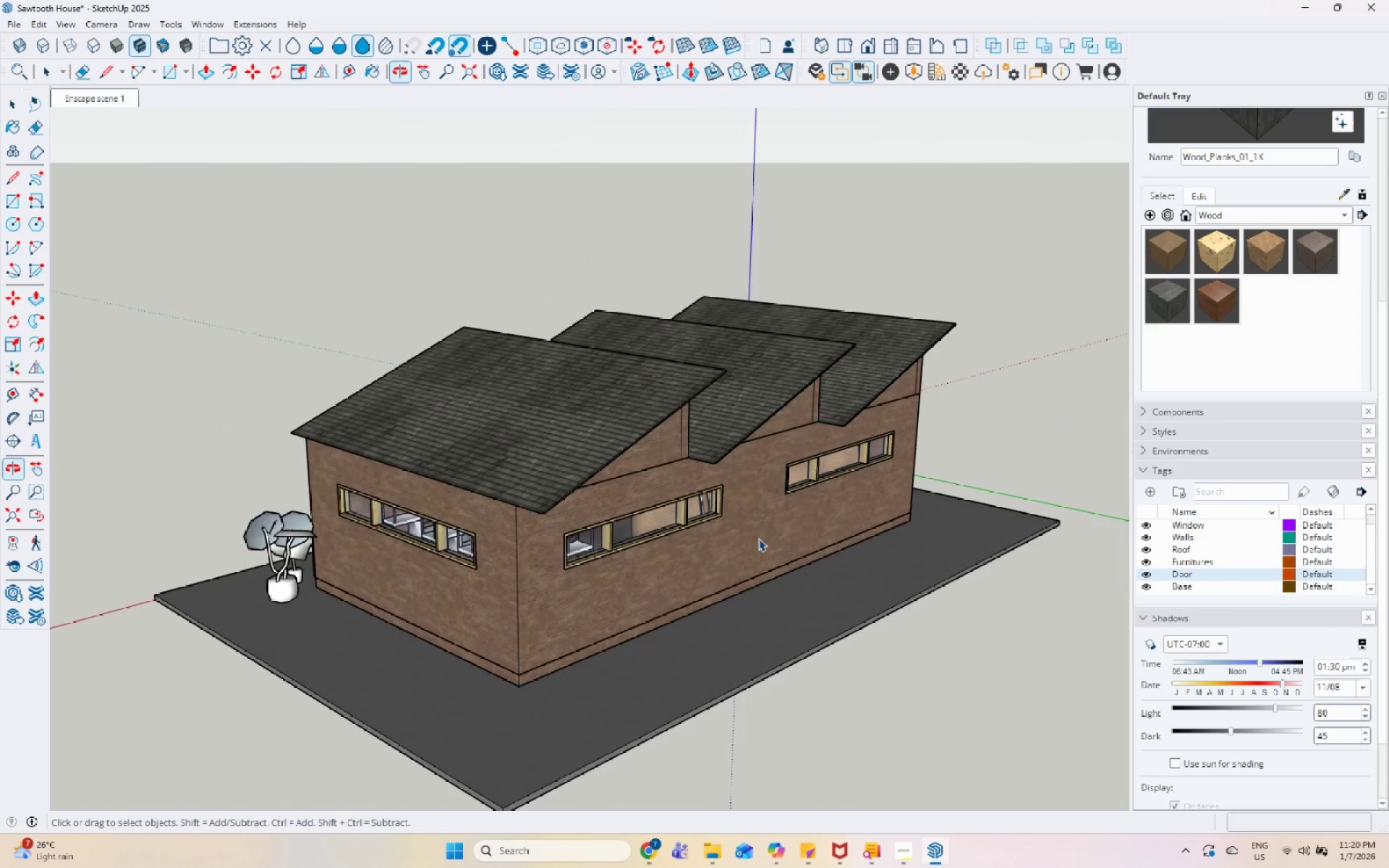 
scroll: coordinate [633, 318], scroll_direction: up, amount: 83.0
 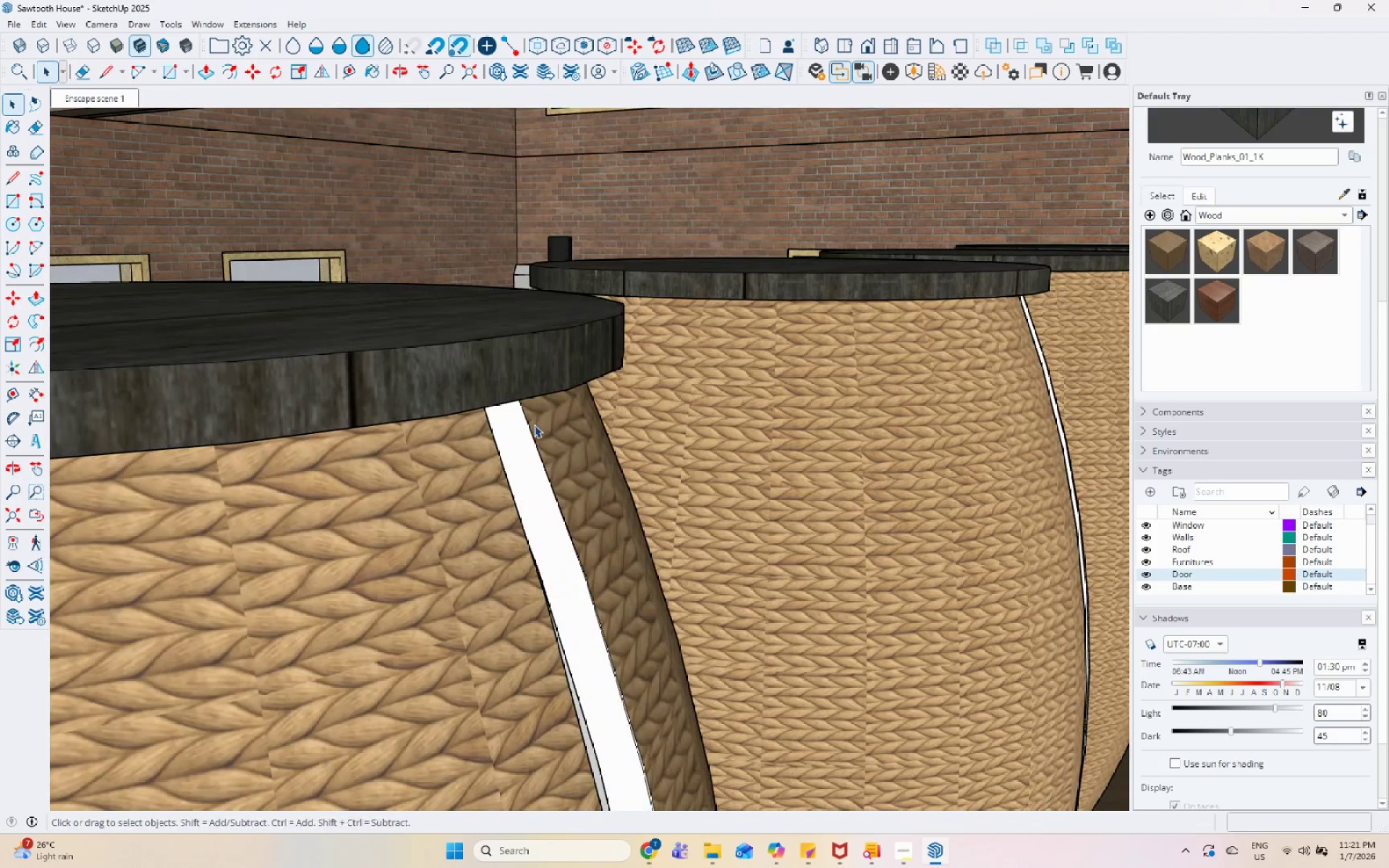 
double_click([517, 437])
 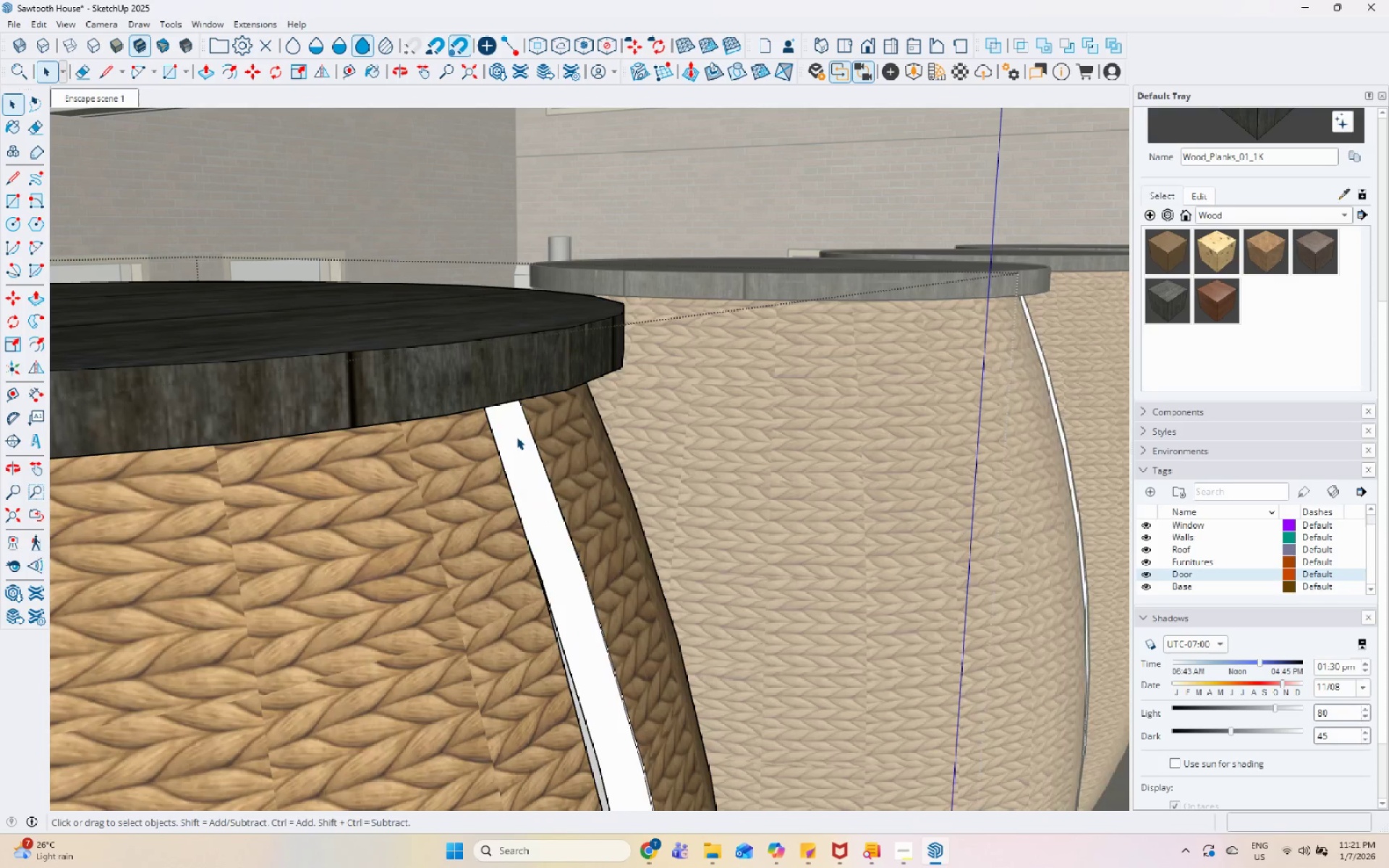 
triple_click([517, 437])
 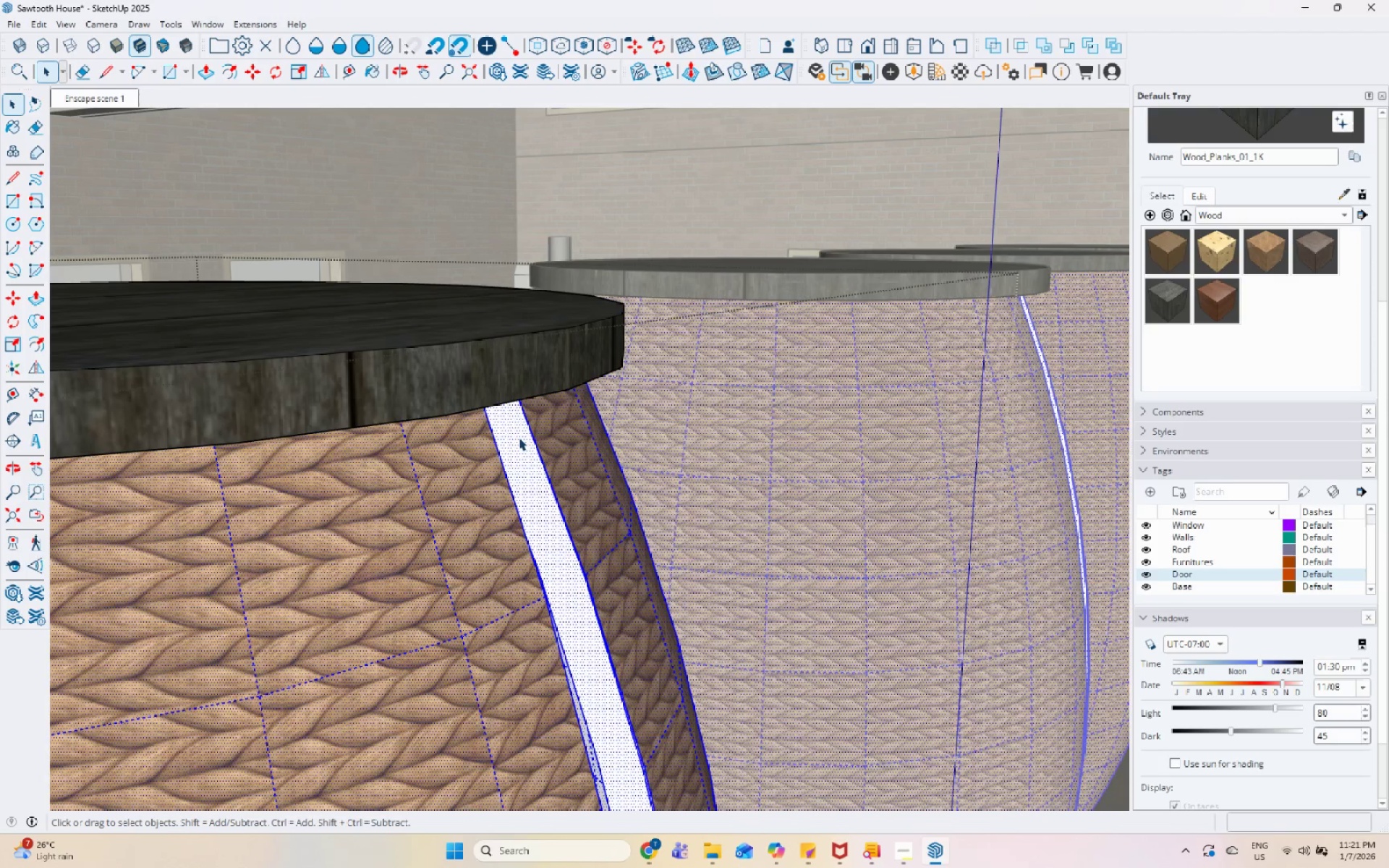 
triple_click([522, 438])
 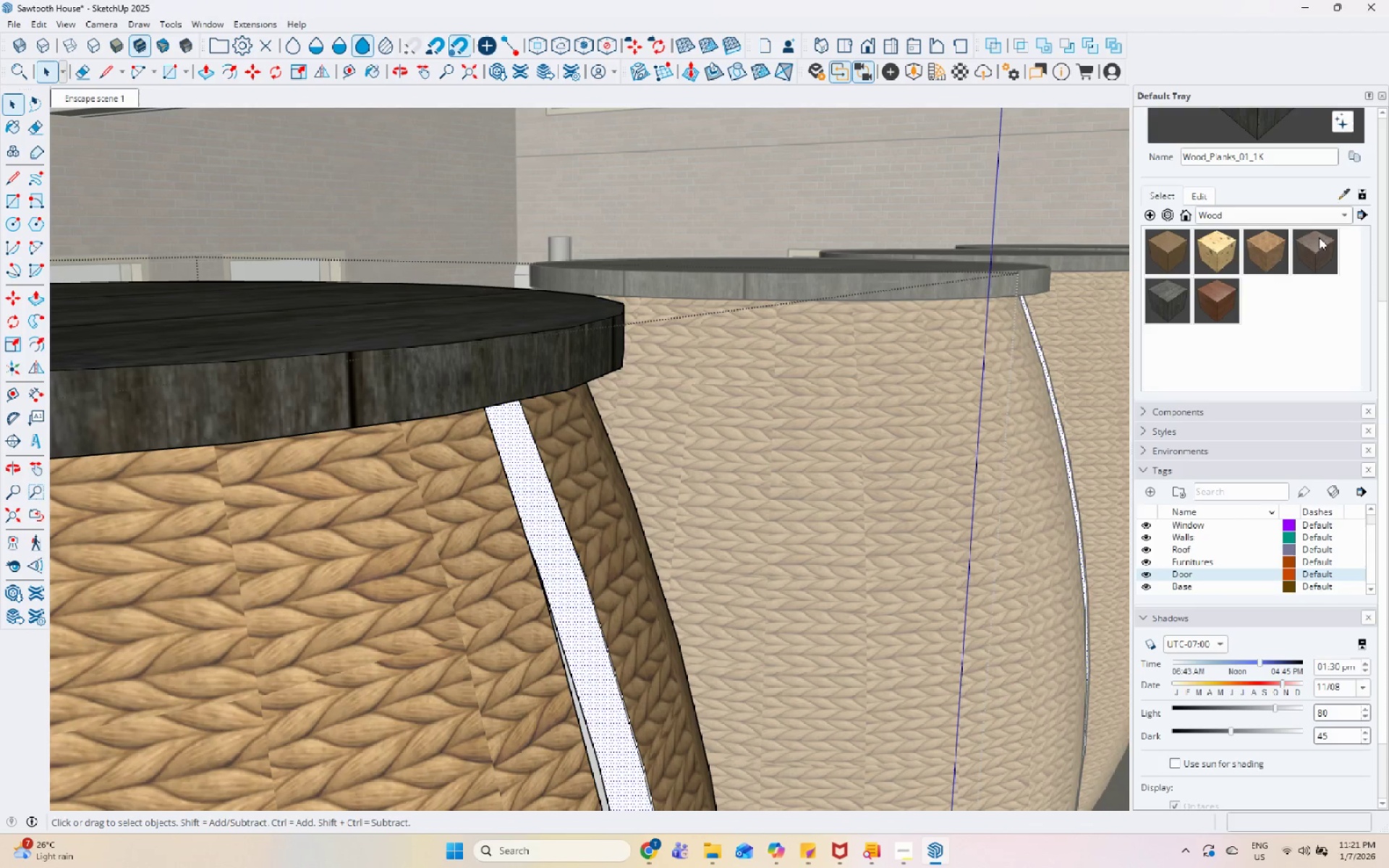 
left_click([1345, 192])
 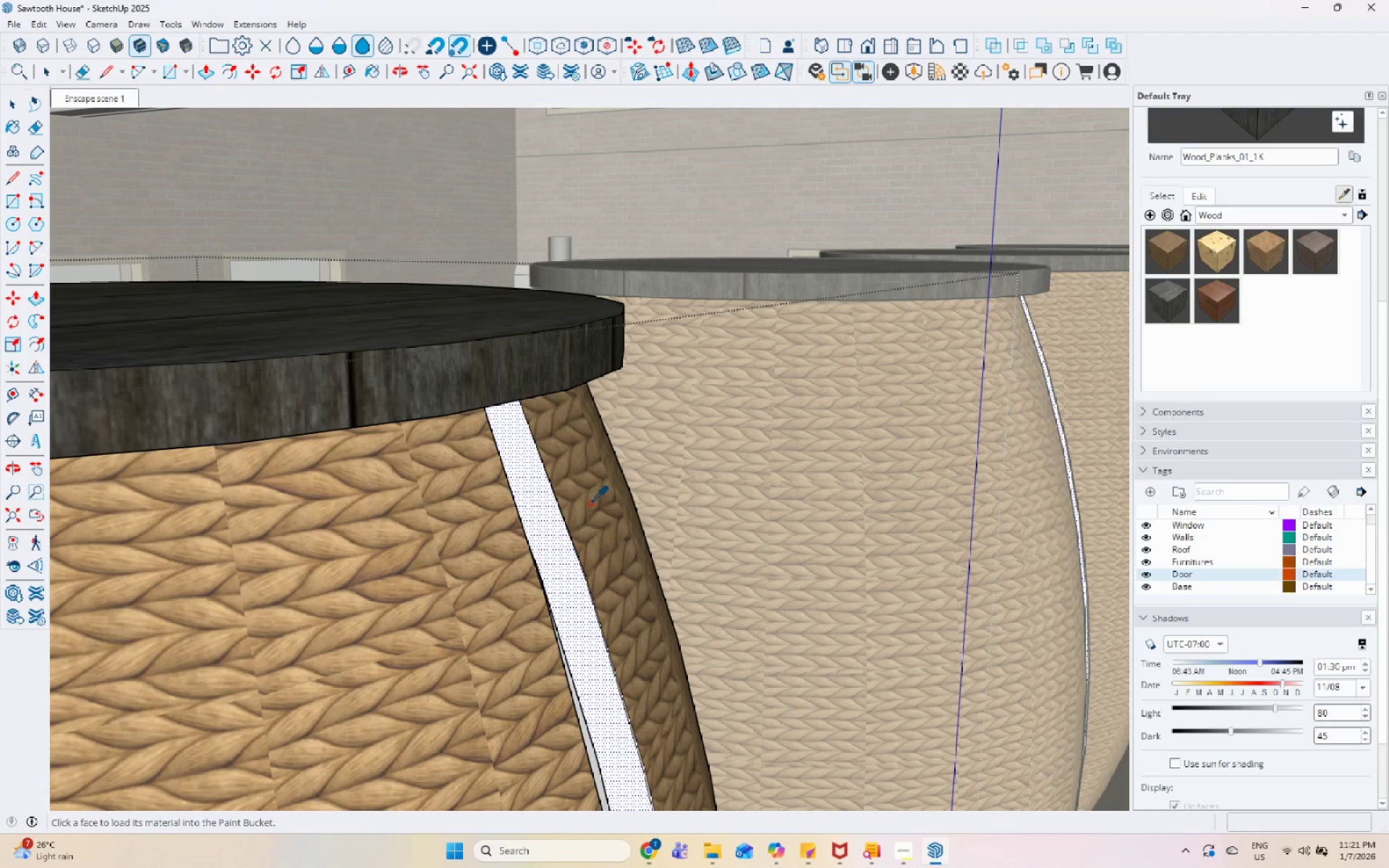 
double_click([561, 512])
 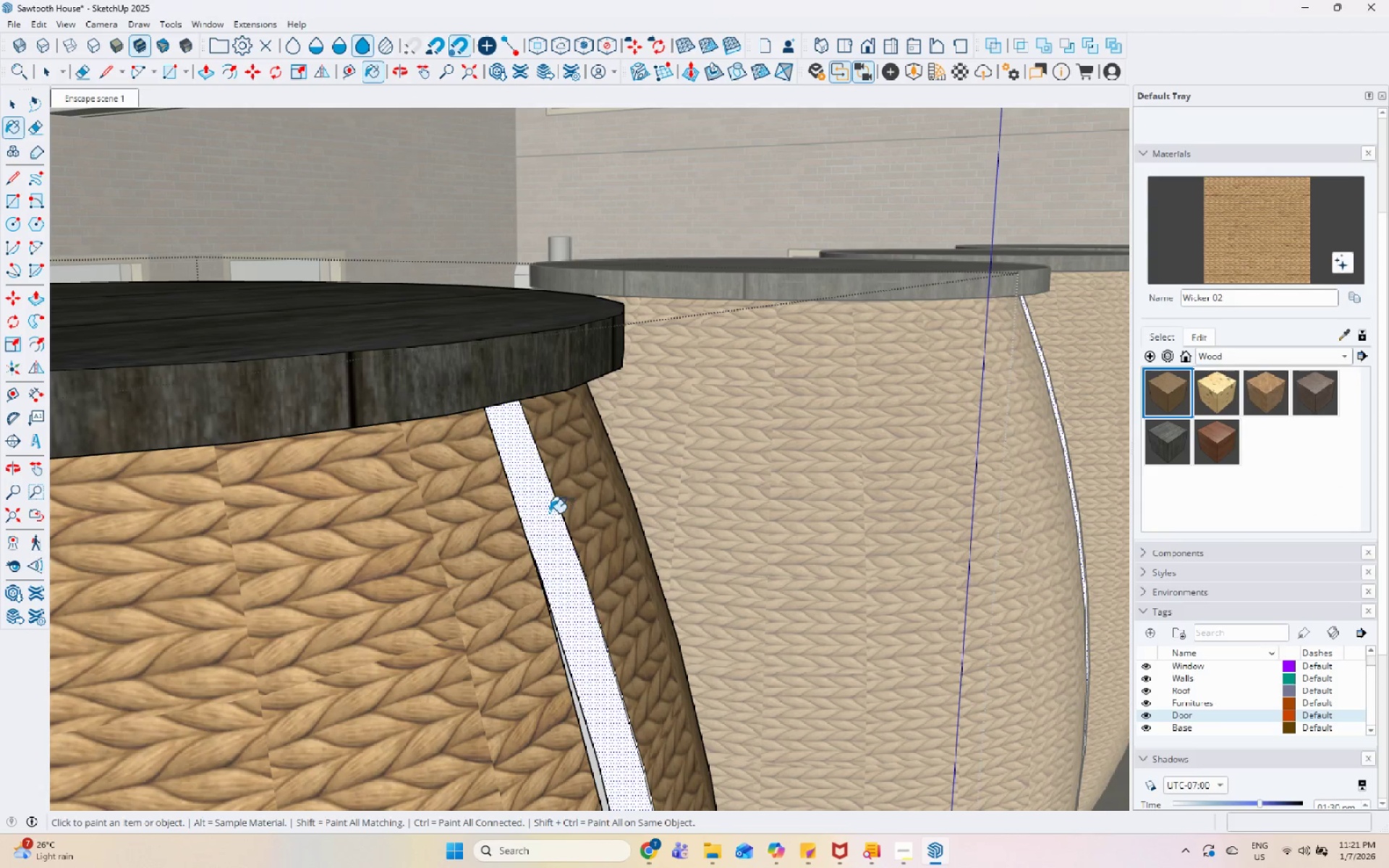 
left_click([548, 513])
 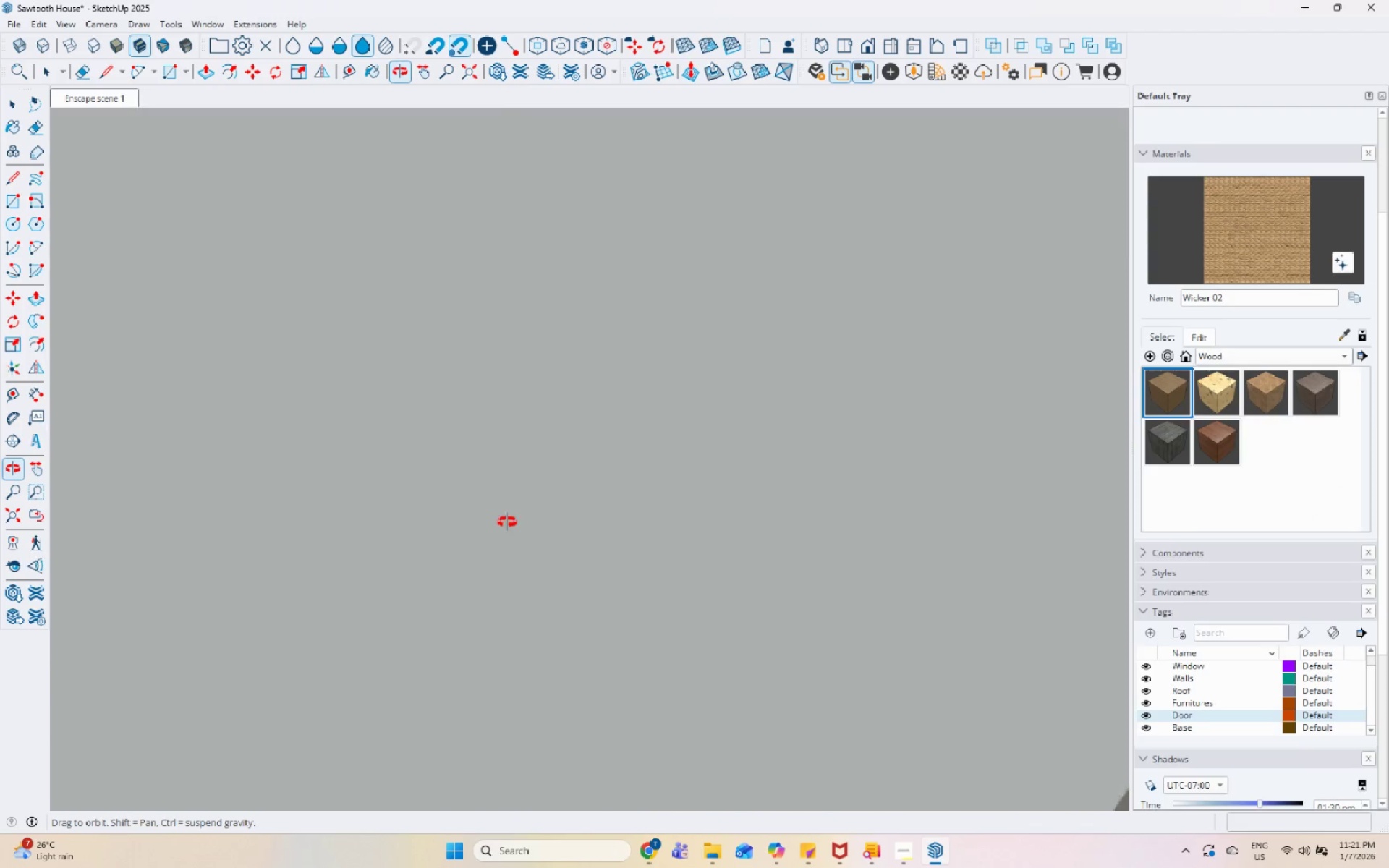 
scroll: coordinate [609, 528], scroll_direction: up, amount: 12.0
 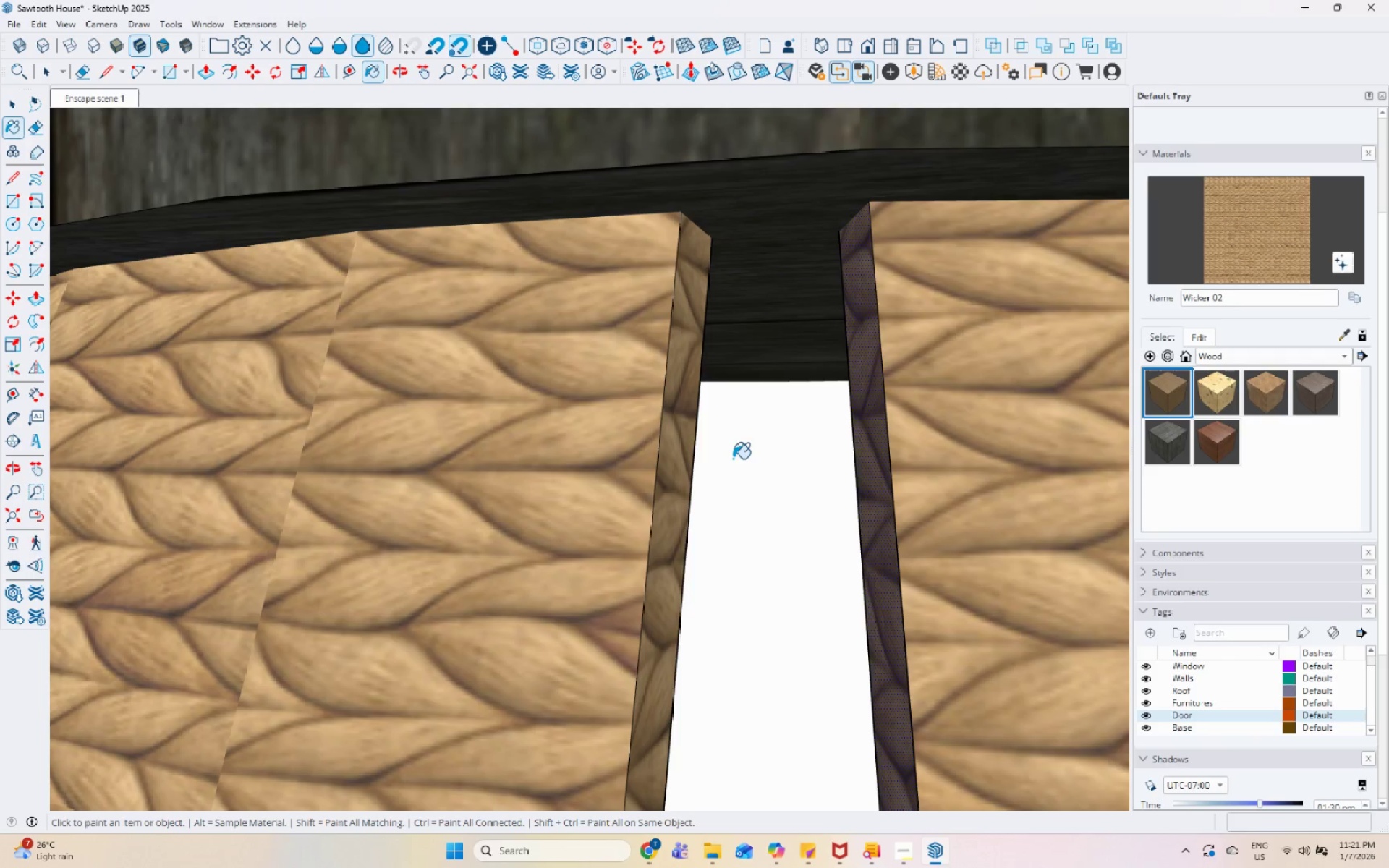 
key(Space)
 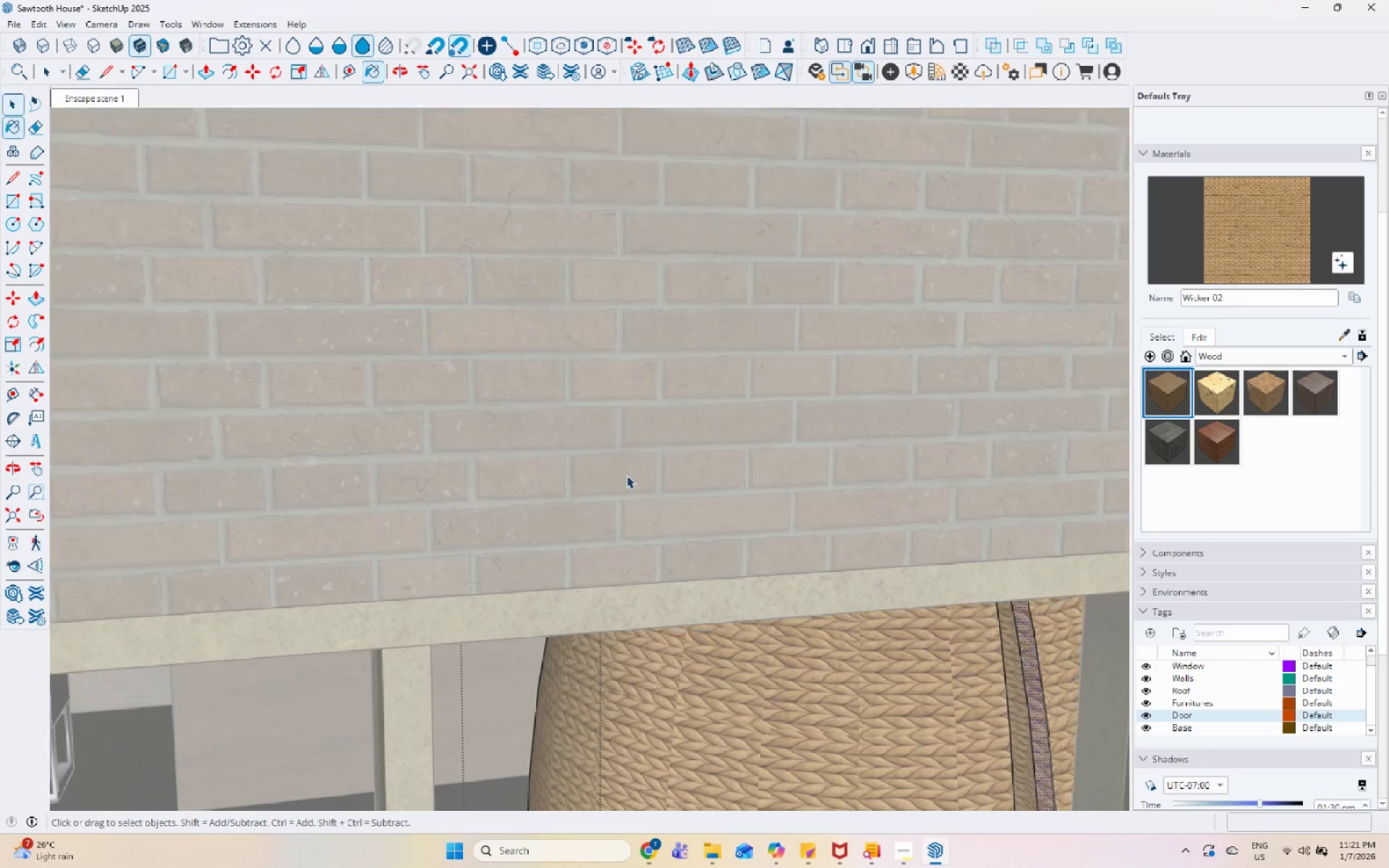 
key(Escape)
 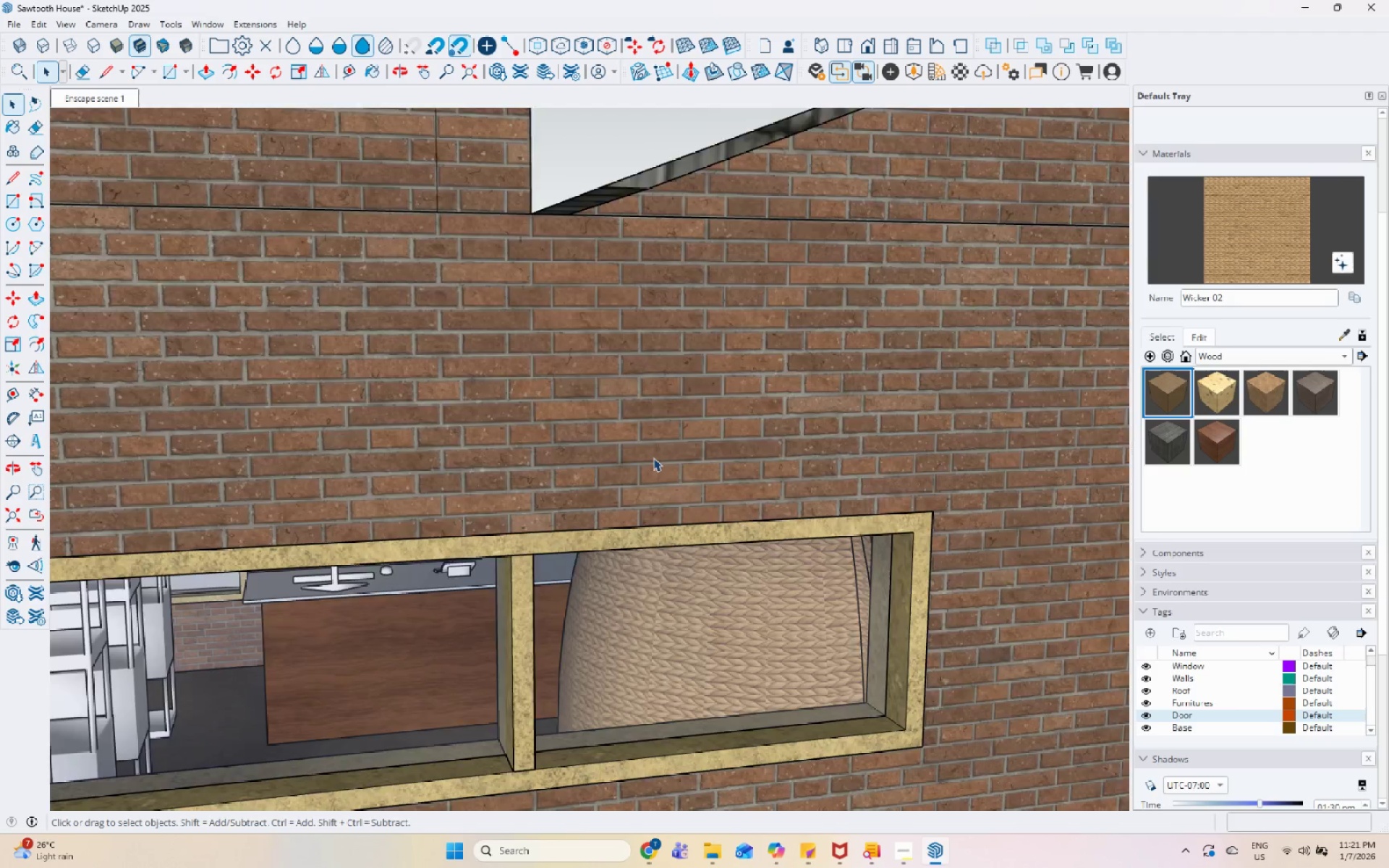 
key(Escape)
 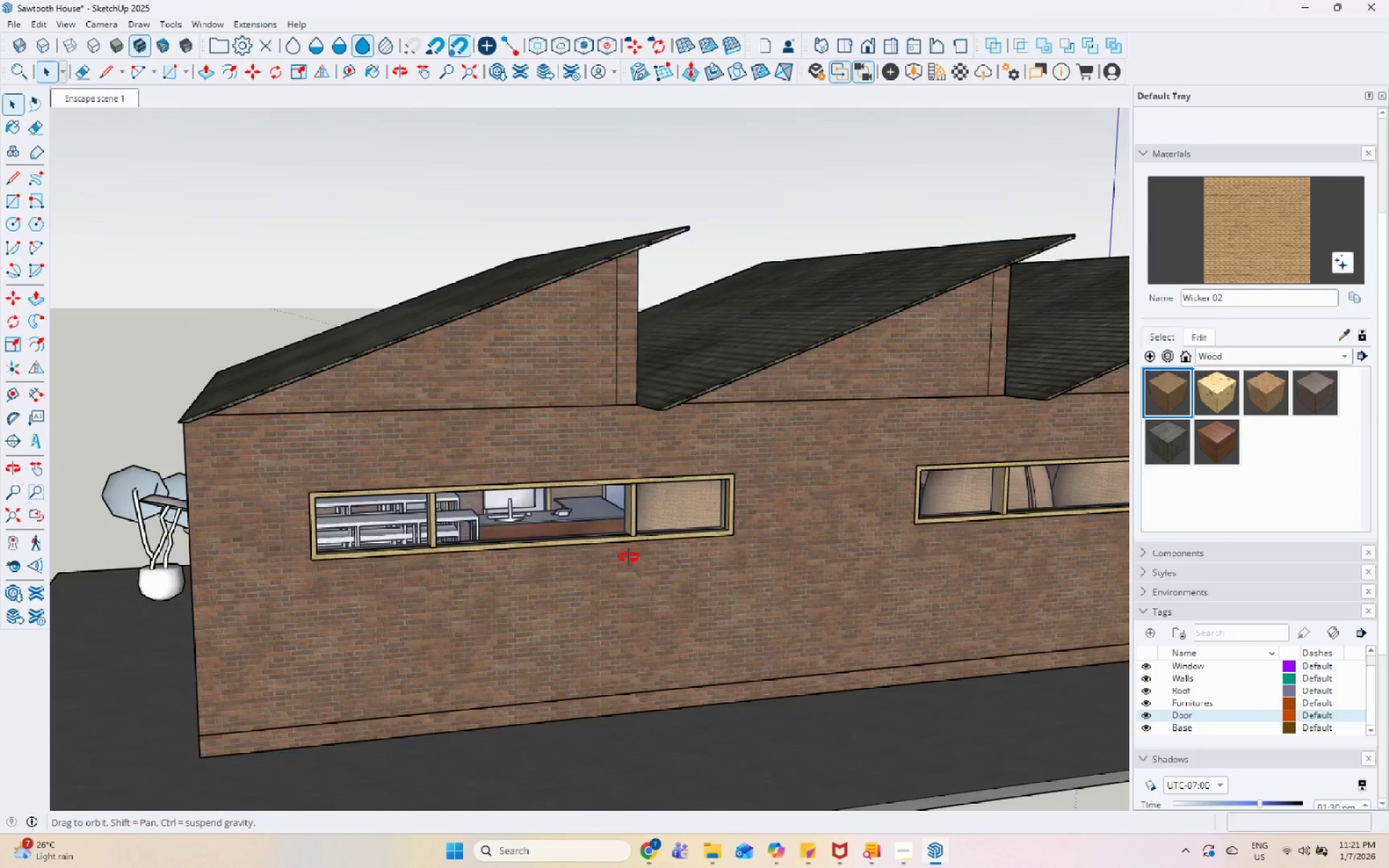 
key(Escape)
 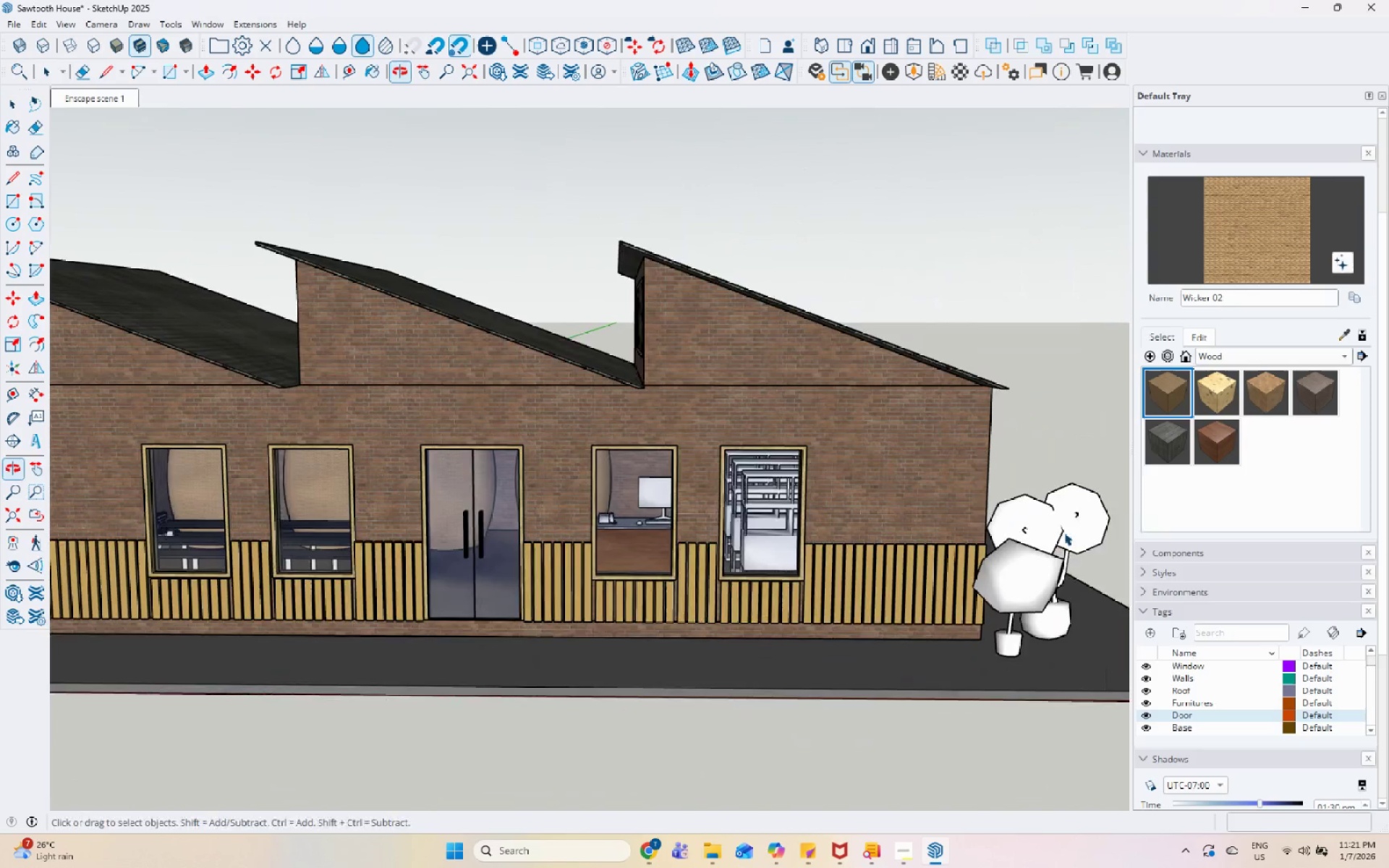 
scroll: coordinate [653, 469], scroll_direction: down, amount: 75.0
 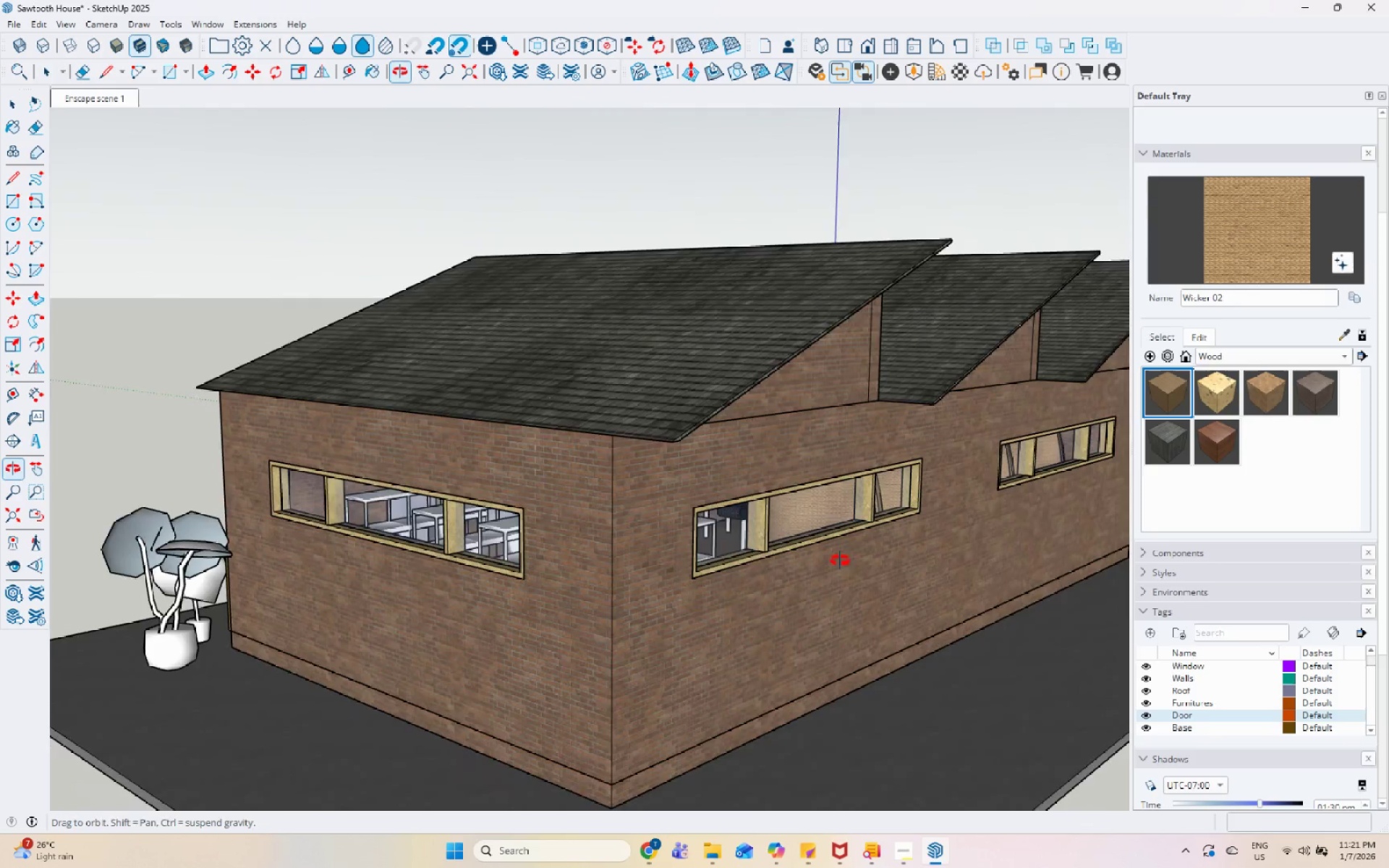 
scroll: coordinate [914, 568], scroll_direction: up, amount: 5.0
 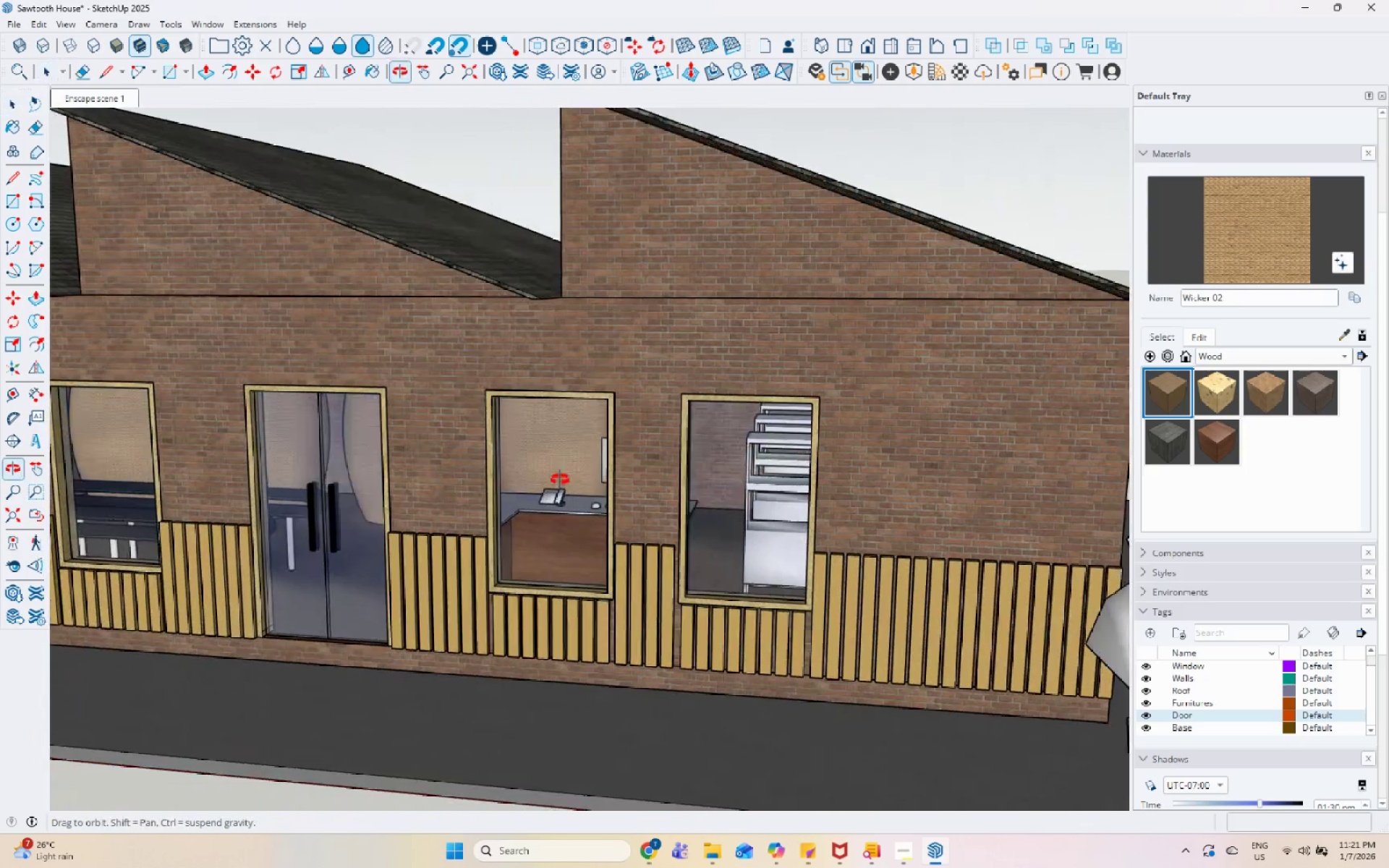 
scroll: coordinate [684, 436], scroll_direction: down, amount: 2.0
 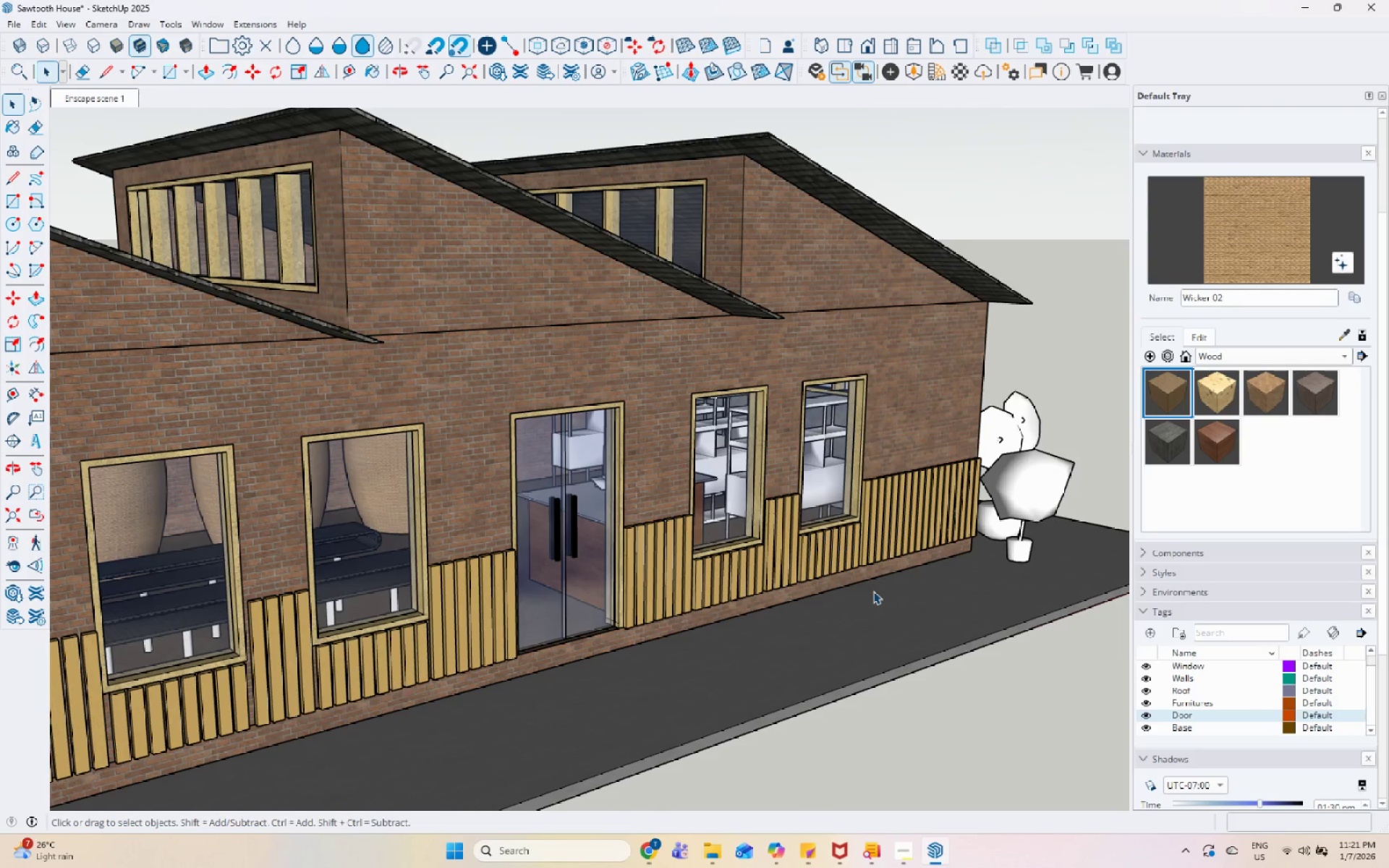 
wait(11.69)
 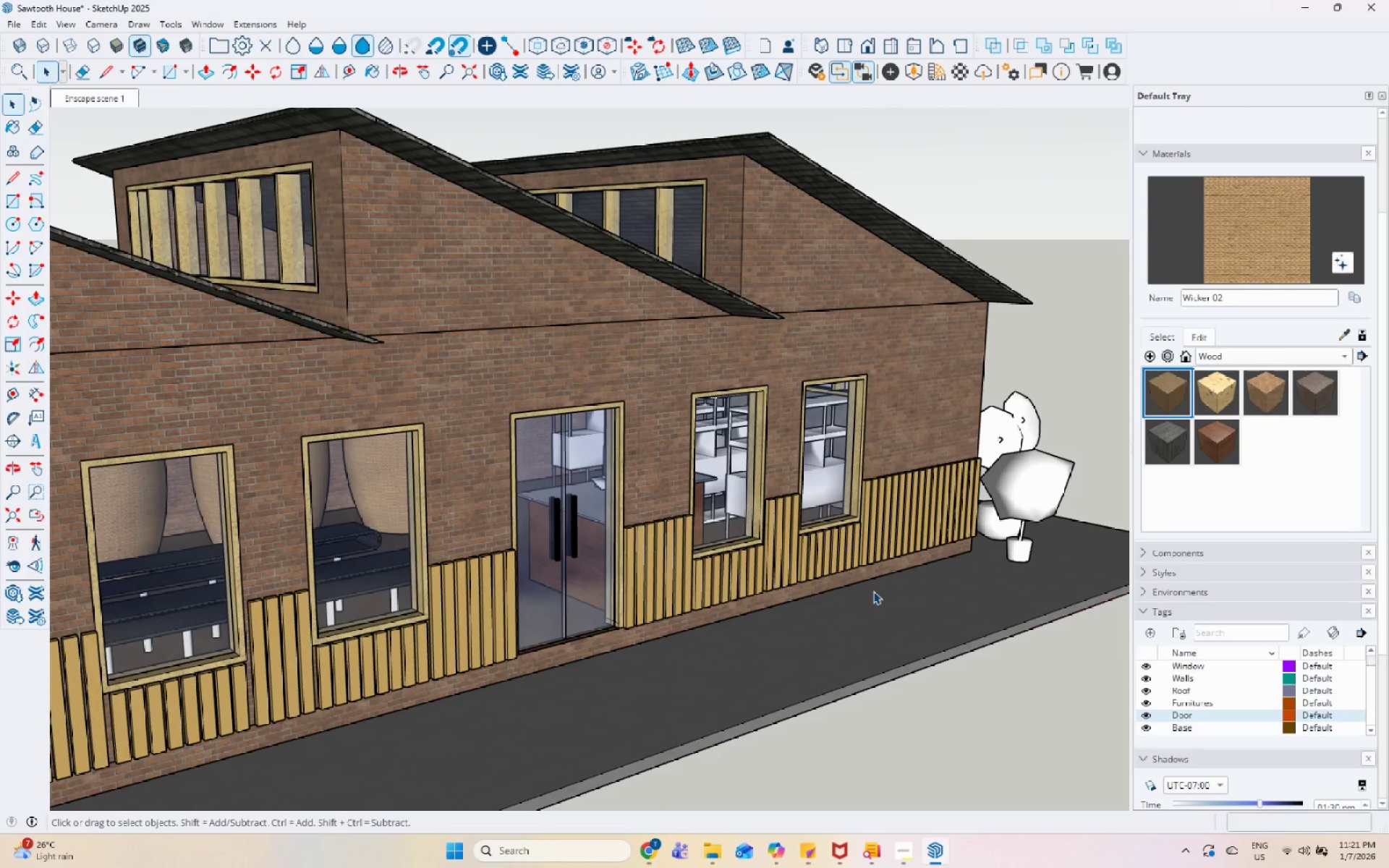 
scroll: coordinate [819, 495], scroll_direction: down, amount: 7.0
 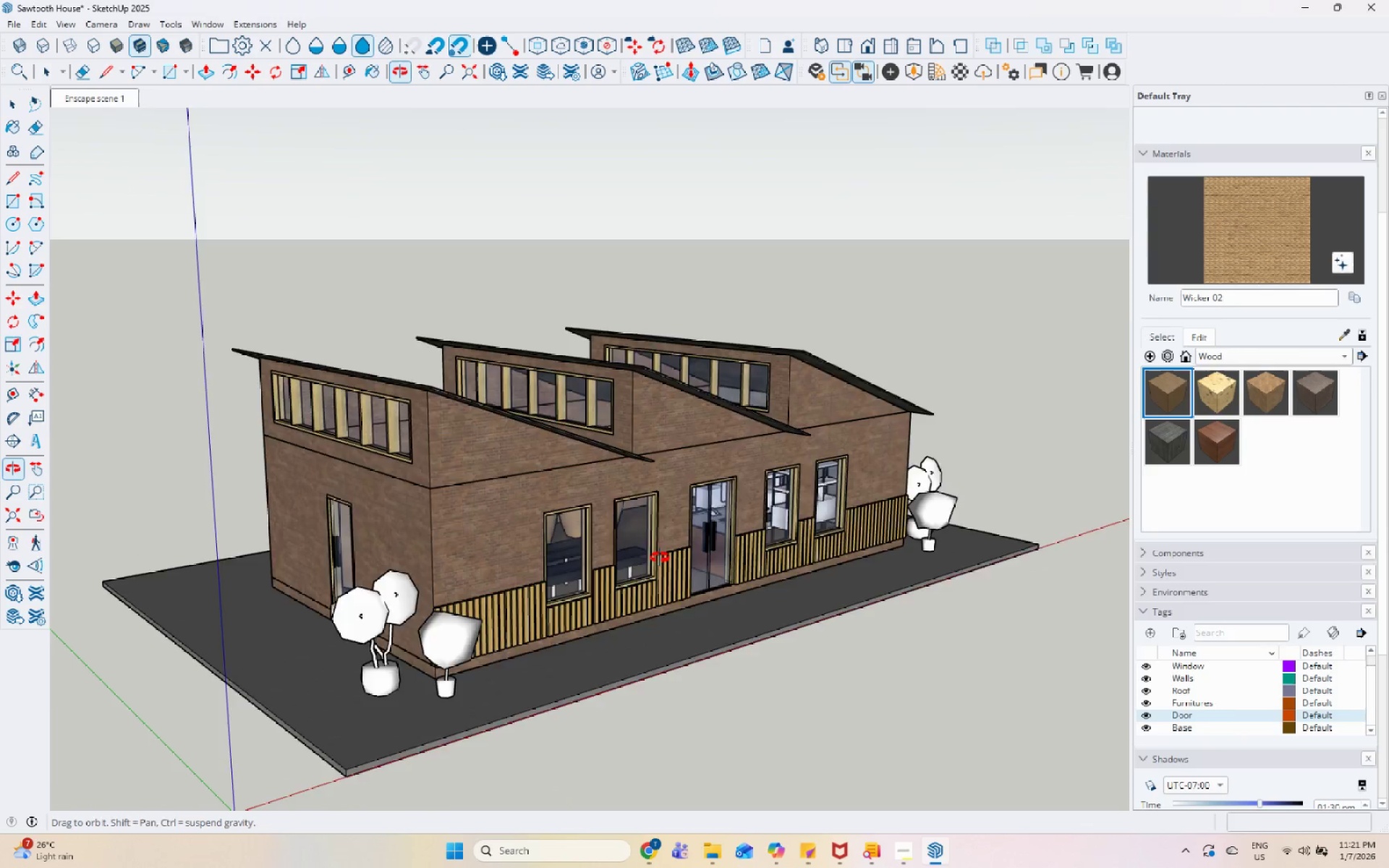 
scroll: coordinate [642, 561], scroll_direction: up, amount: 15.0
 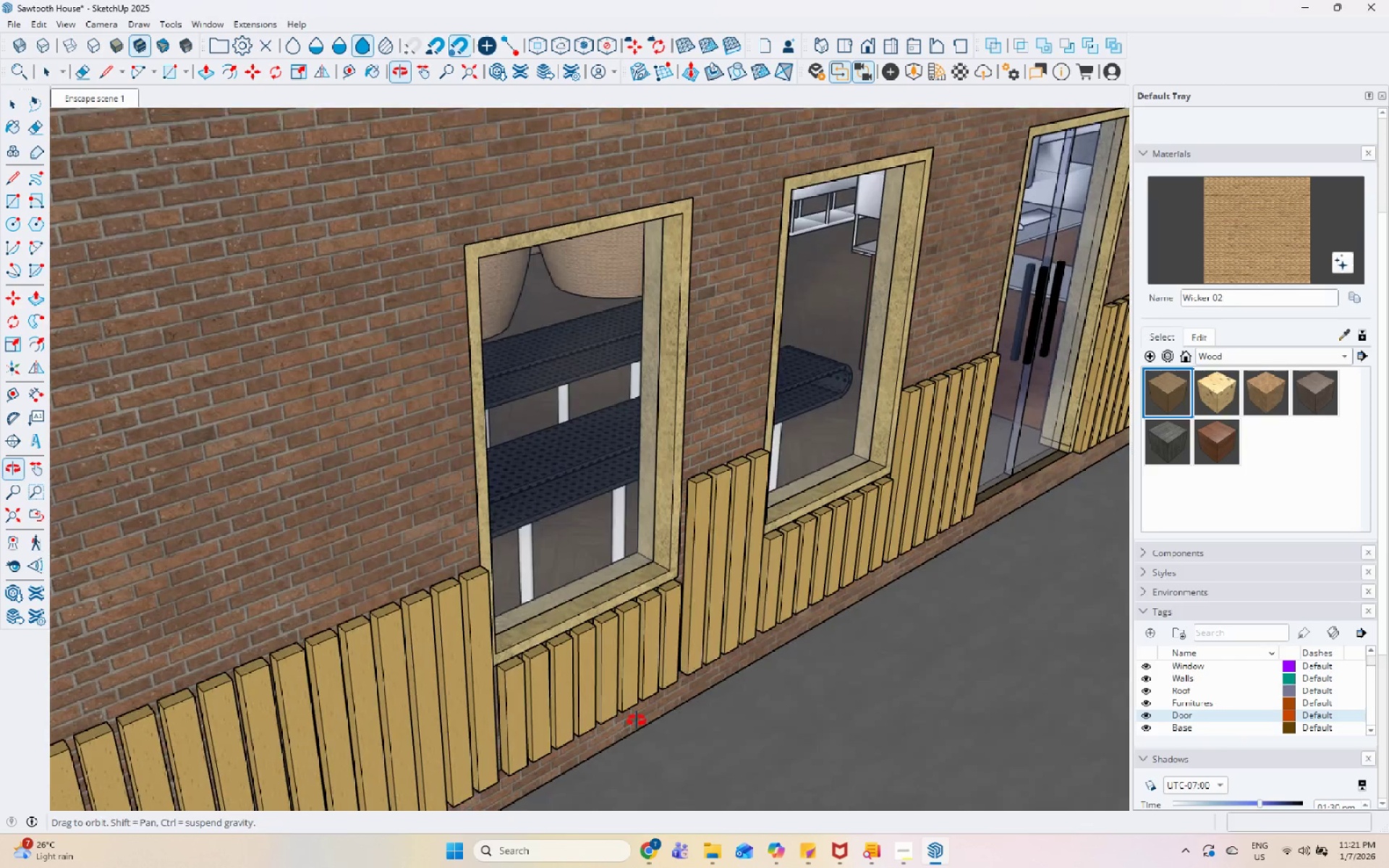 
scroll: coordinate [539, 459], scroll_direction: down, amount: 6.0
 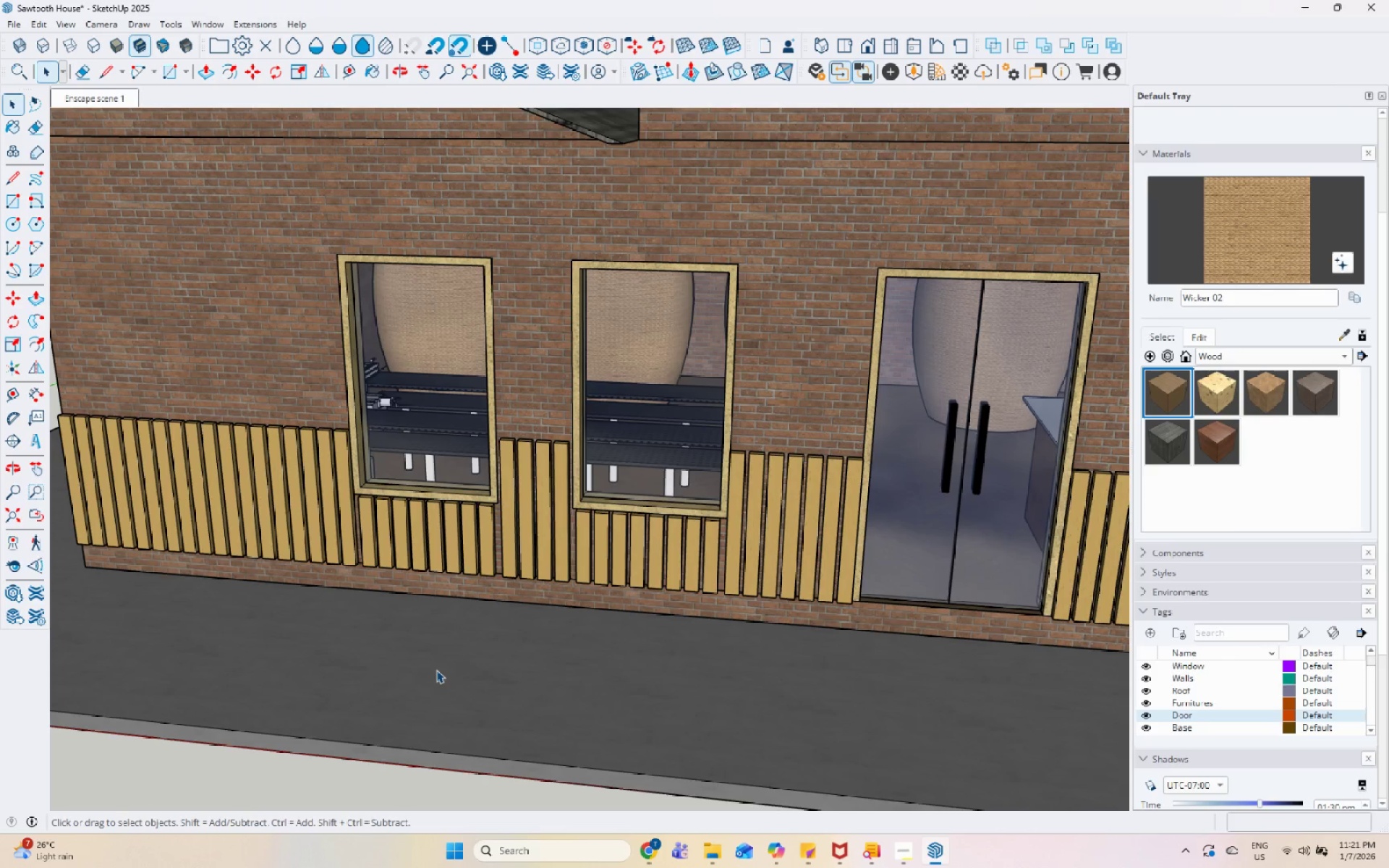 
wait(5.97)
 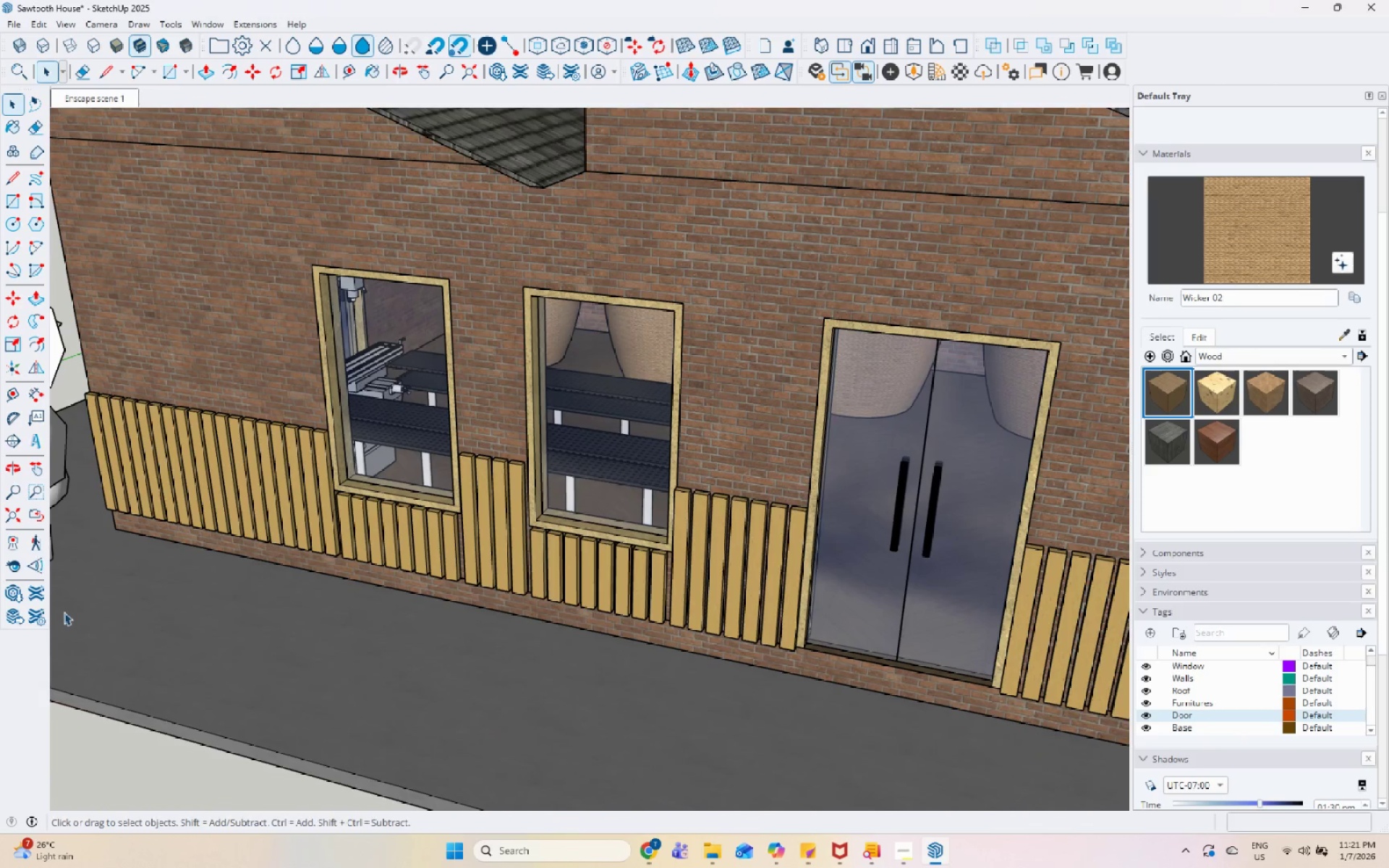 
scroll: coordinate [720, 640], scroll_direction: down, amount: 19.0
 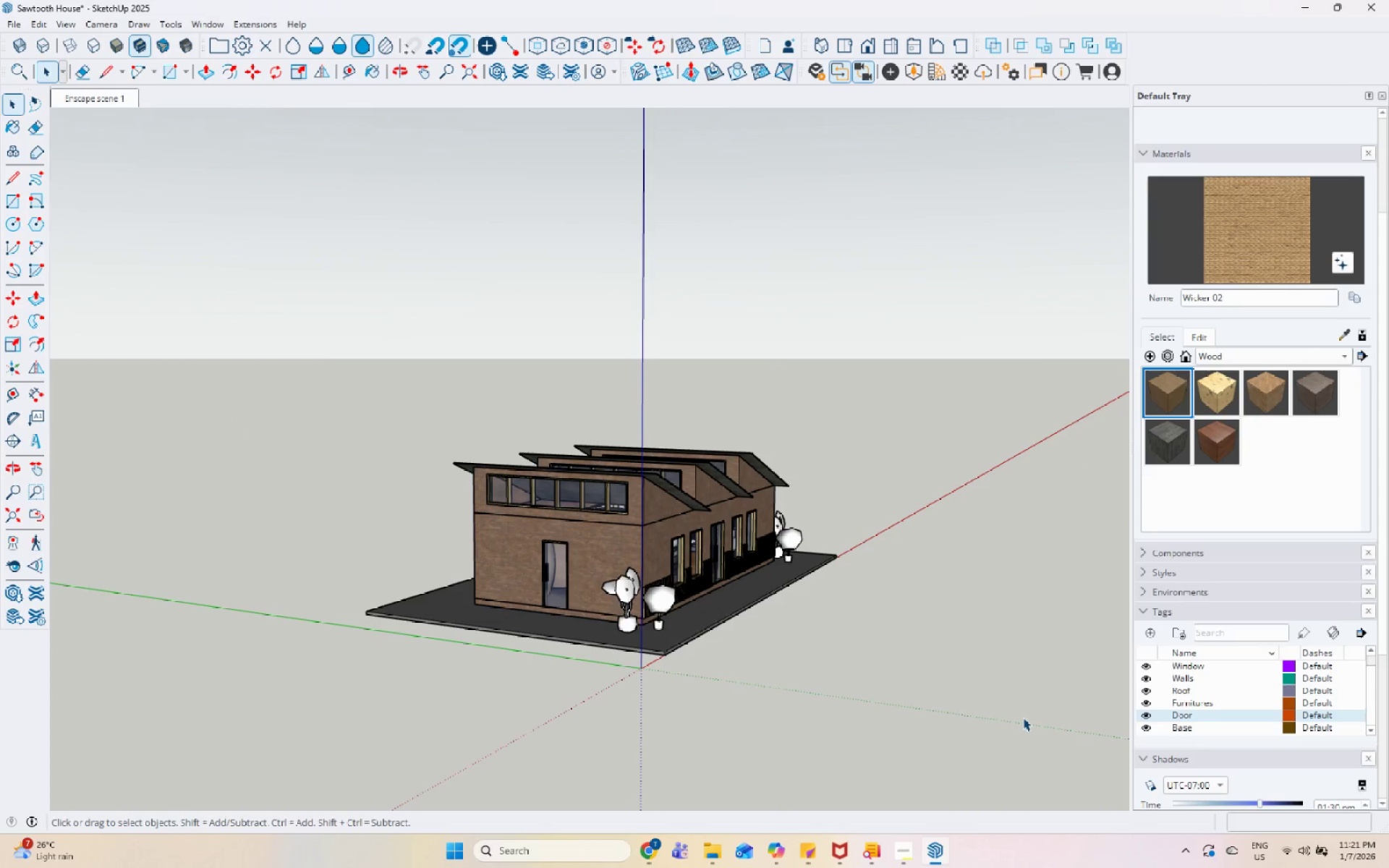 
left_click([888, 633])
 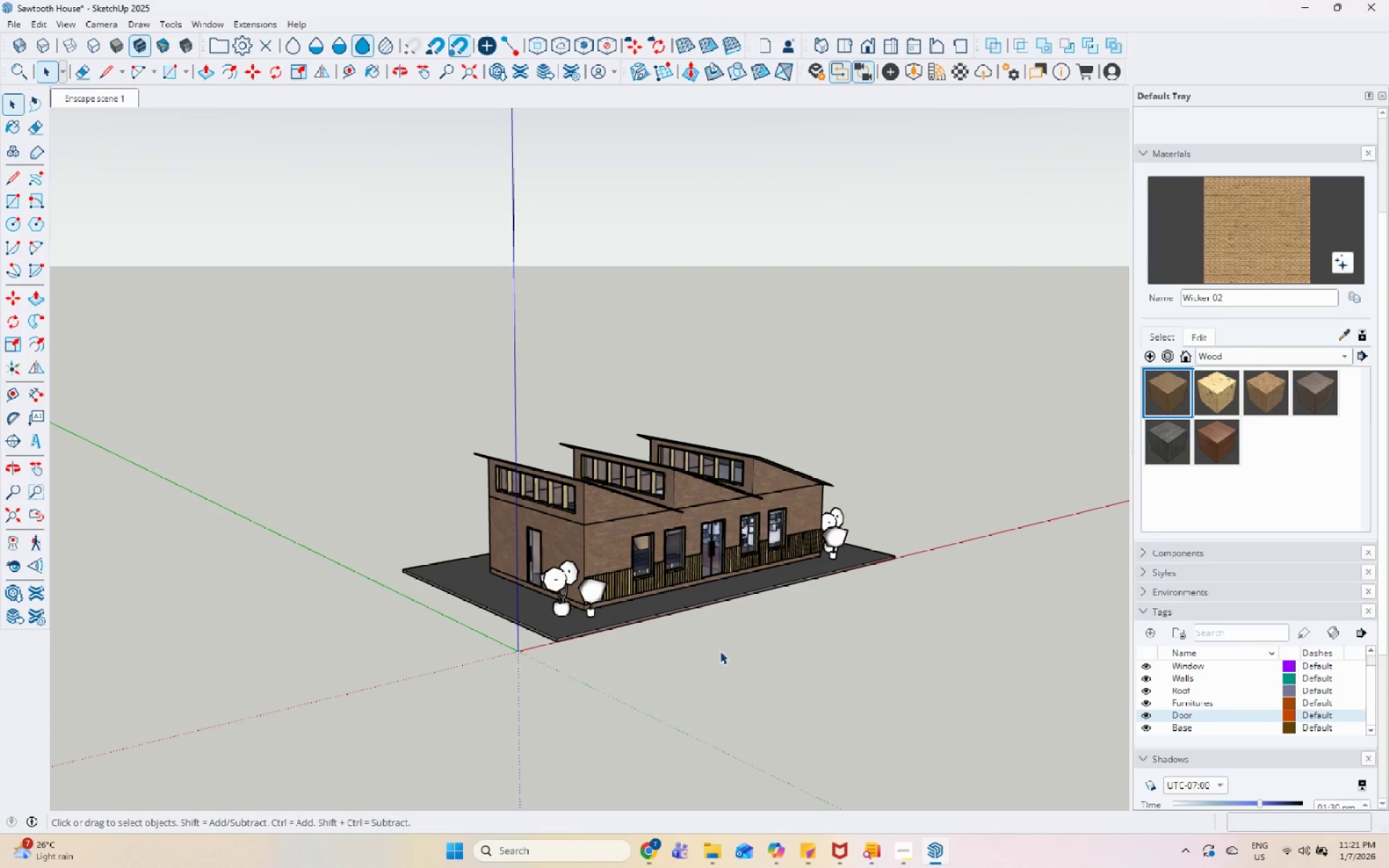 
scroll: coordinate [939, 610], scroll_direction: down, amount: 2.0
 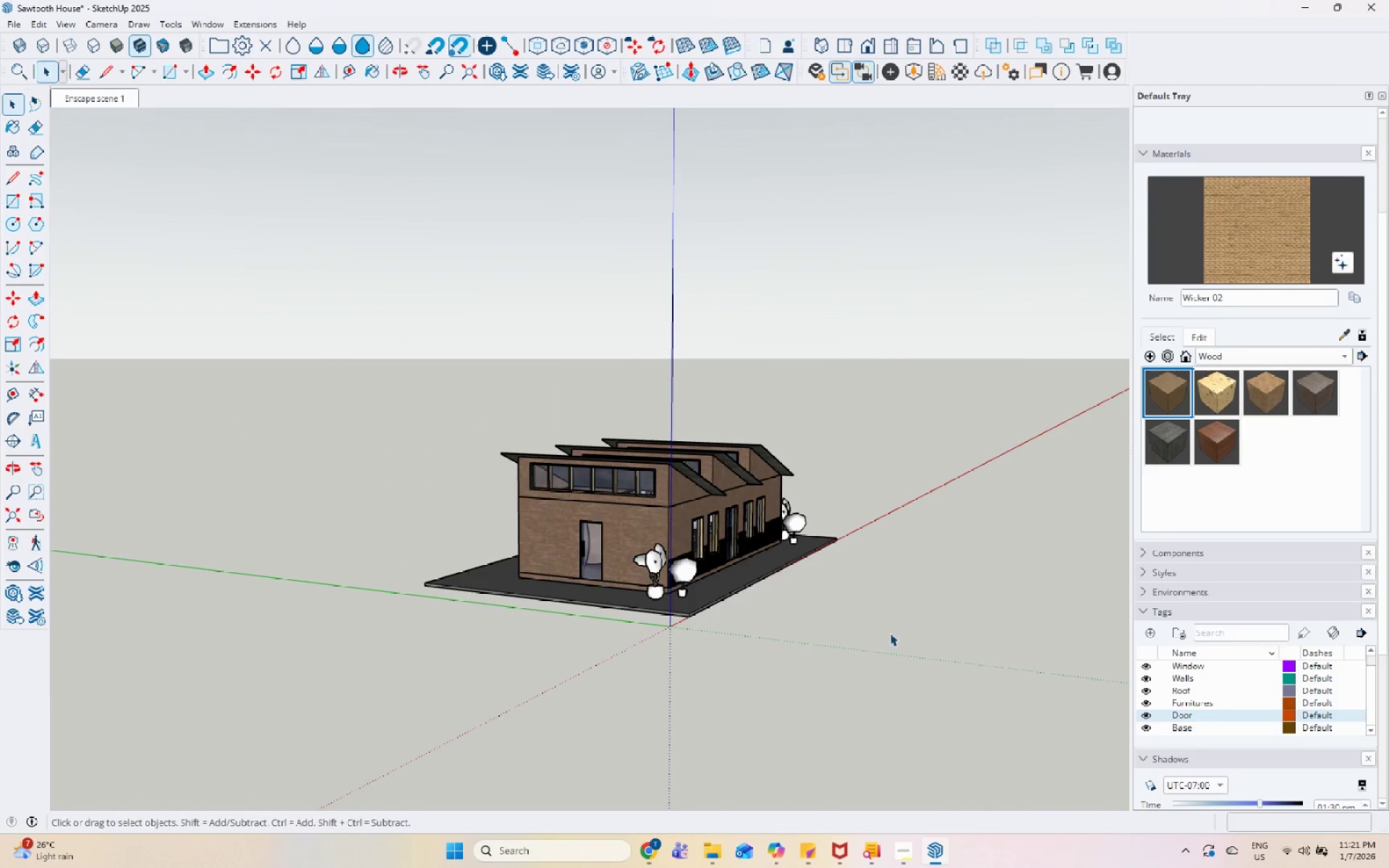 
scroll: coordinate [631, 574], scroll_direction: up, amount: 5.0
 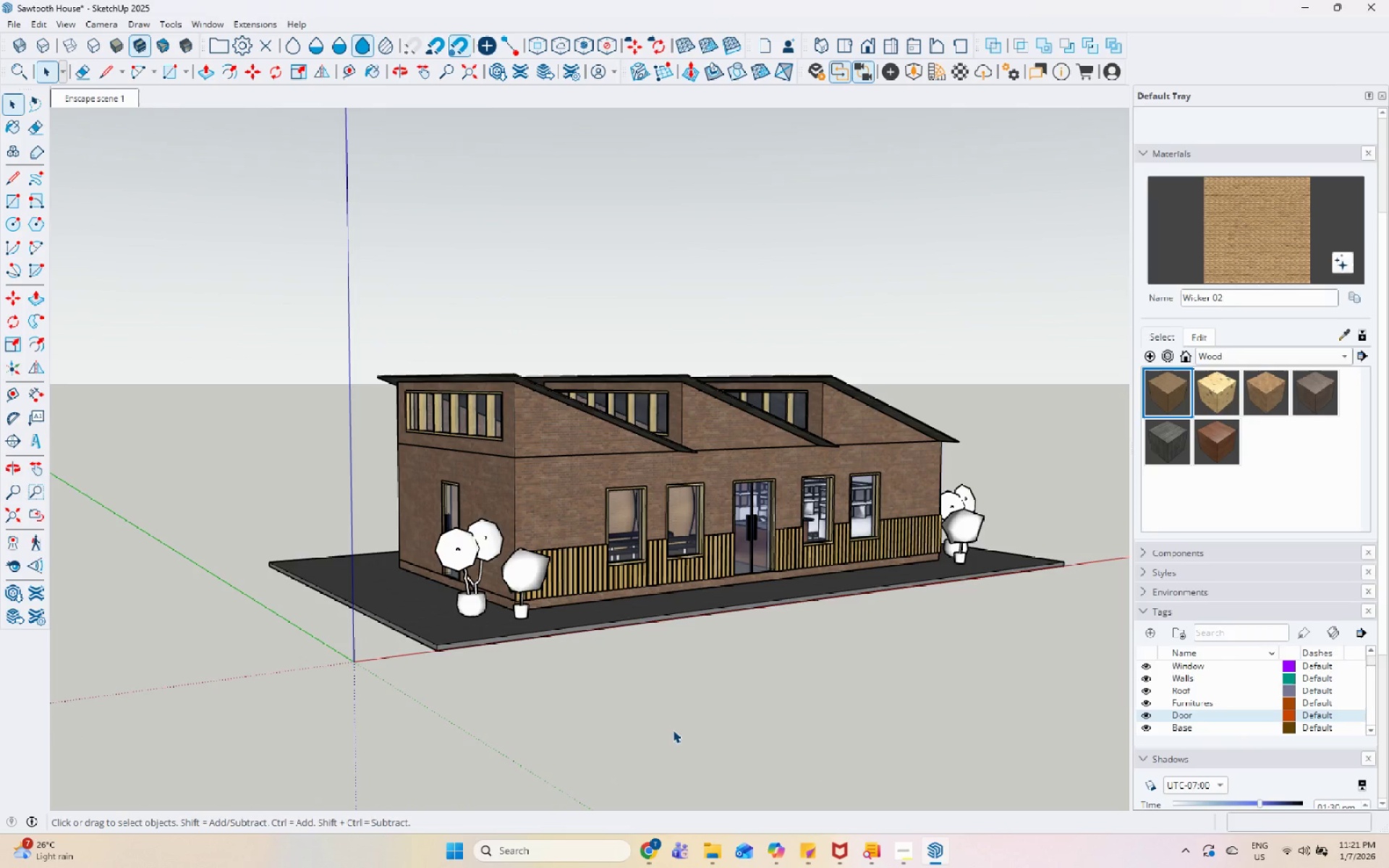 
scroll: coordinate [701, 715], scroll_direction: down, amount: 8.0
 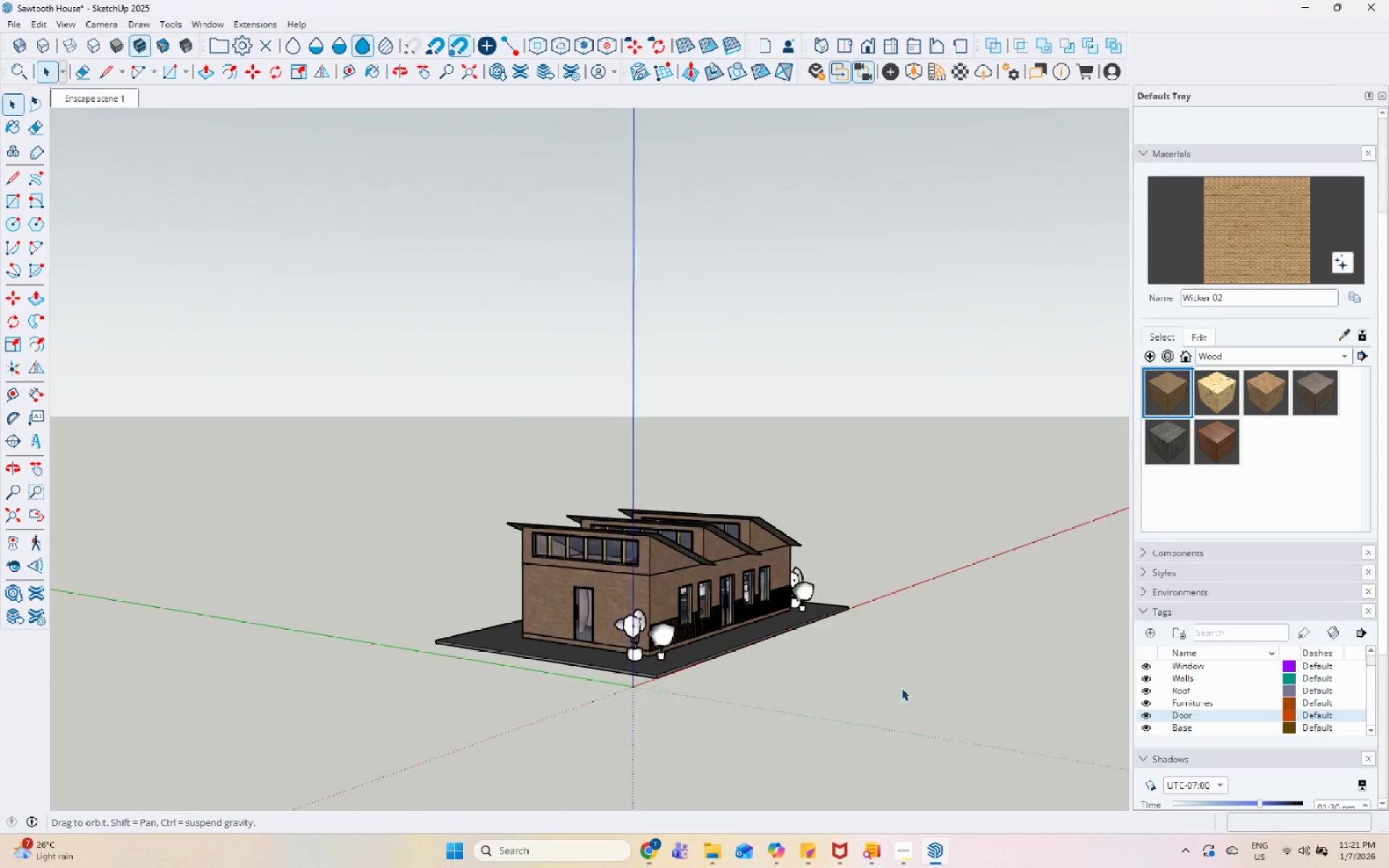 
scroll: coordinate [588, 608], scroll_direction: up, amount: 11.0
 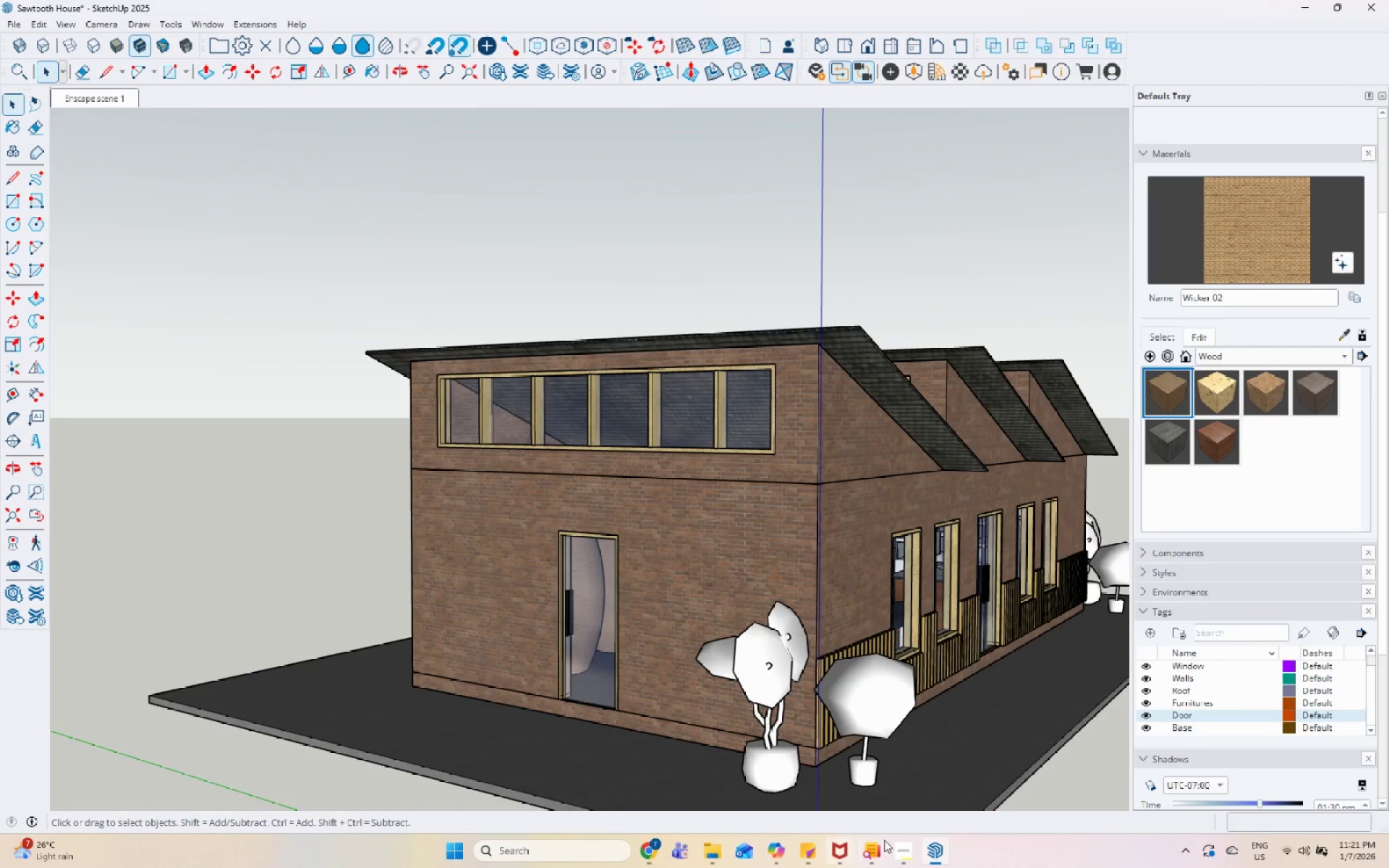 
left_click([900, 850])